 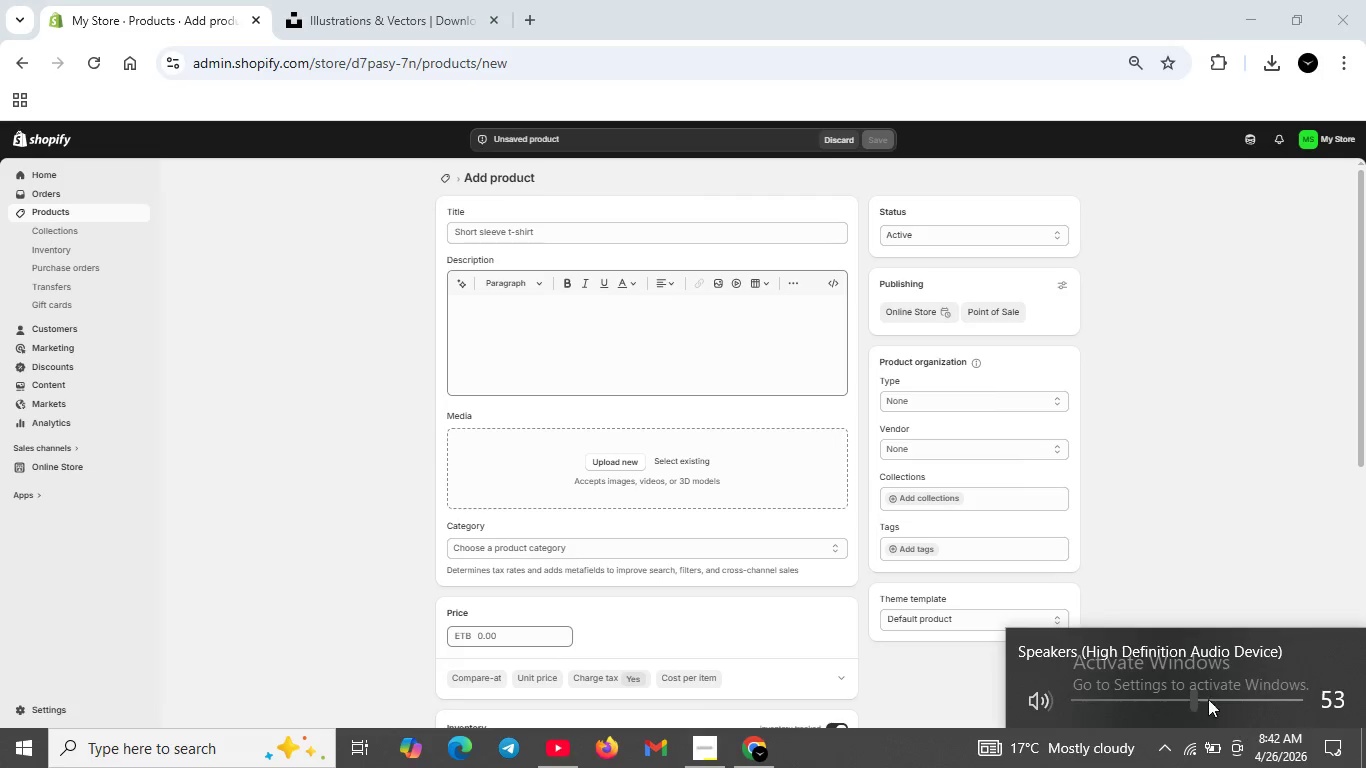 
left_click([1236, 699])
 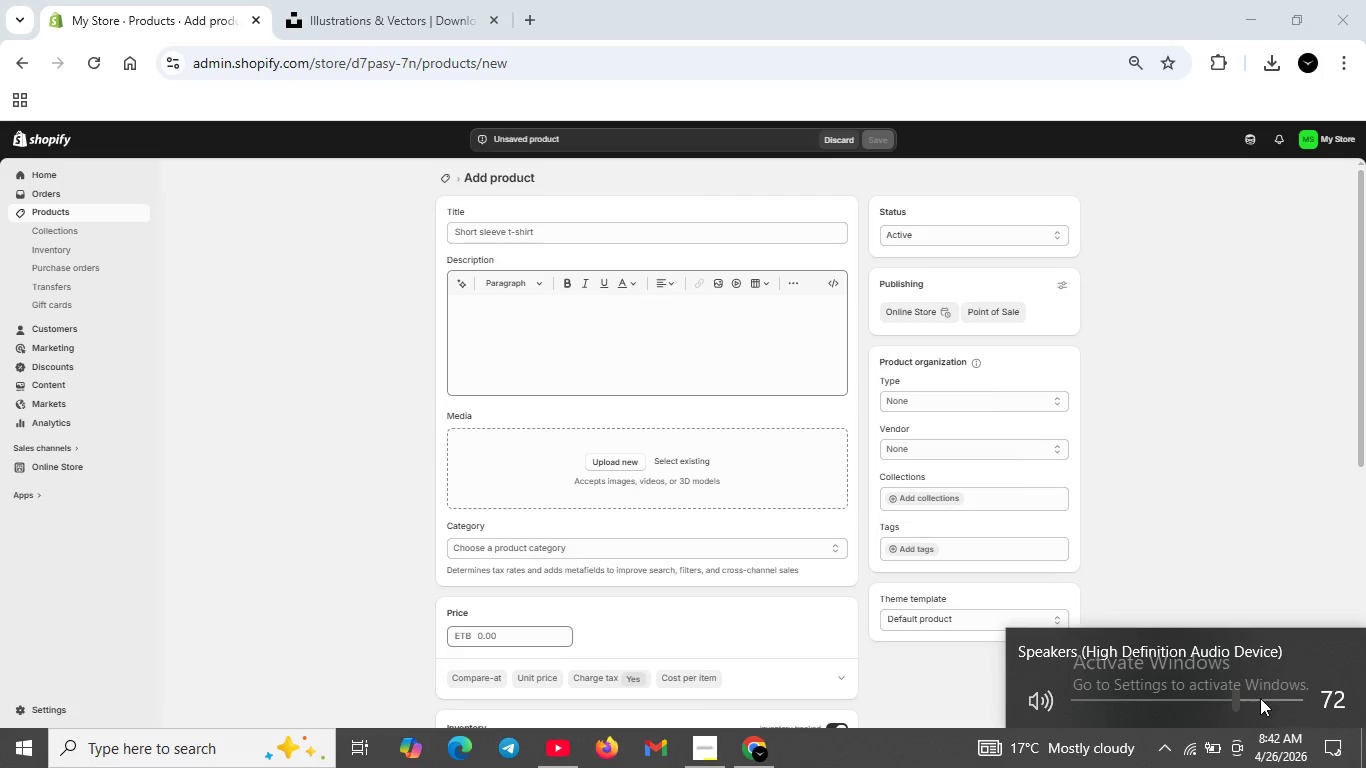 
left_click([1260, 698])
 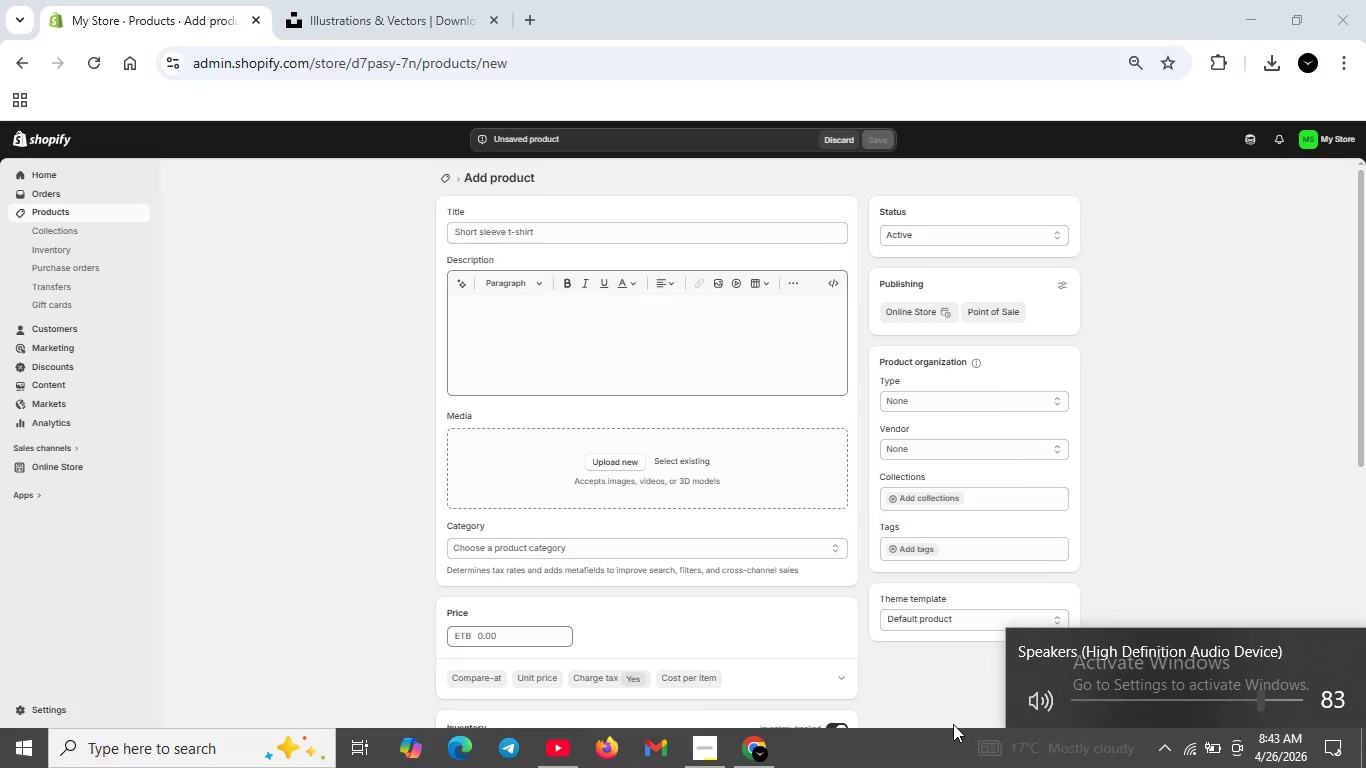 
left_click([956, 704])
 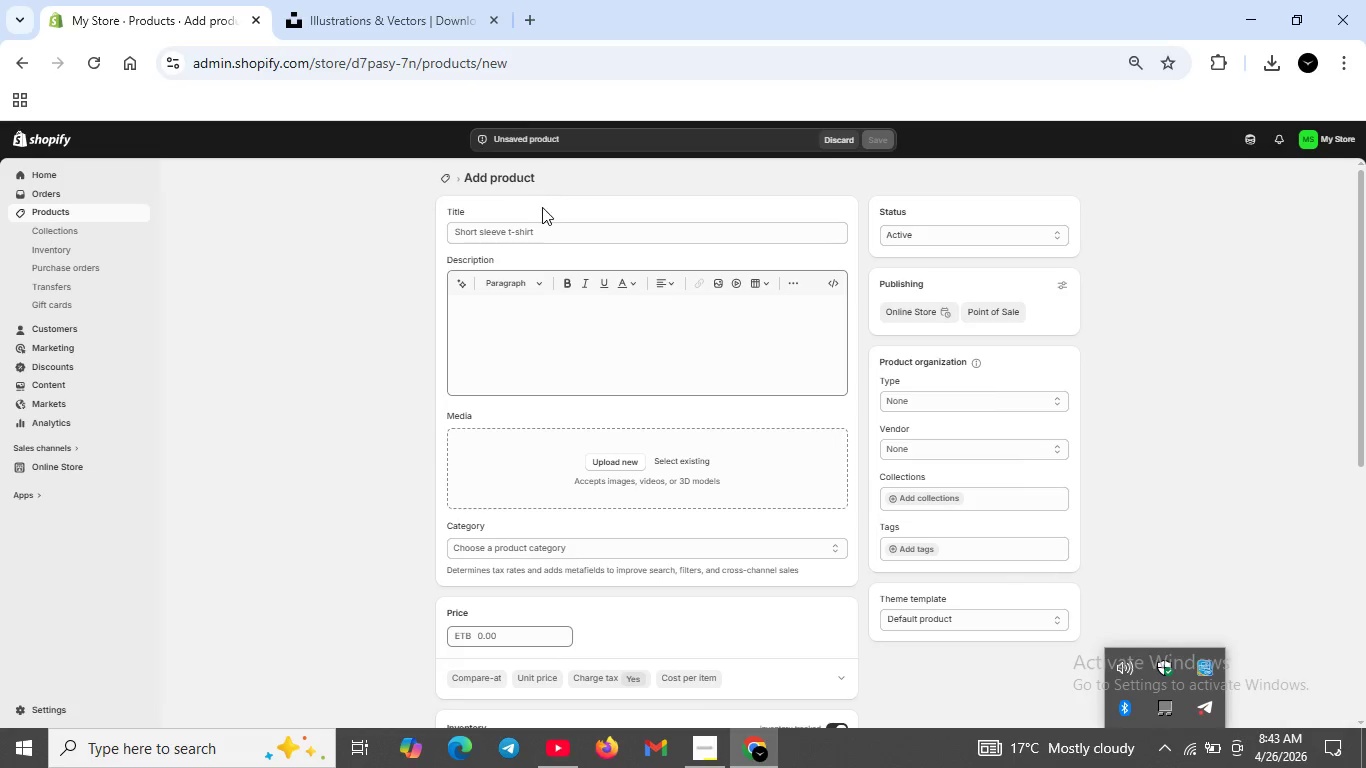 
left_click([550, 234])
 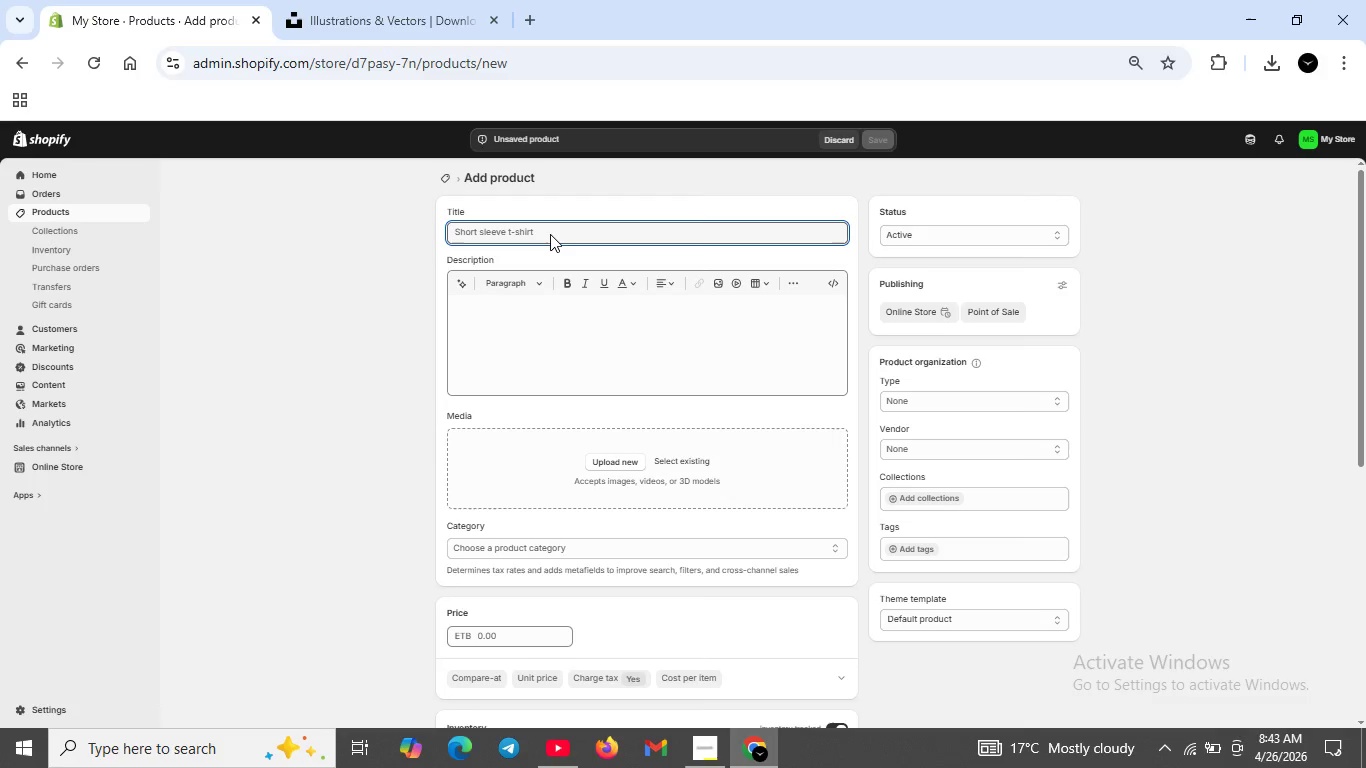 
wait(5.44)
 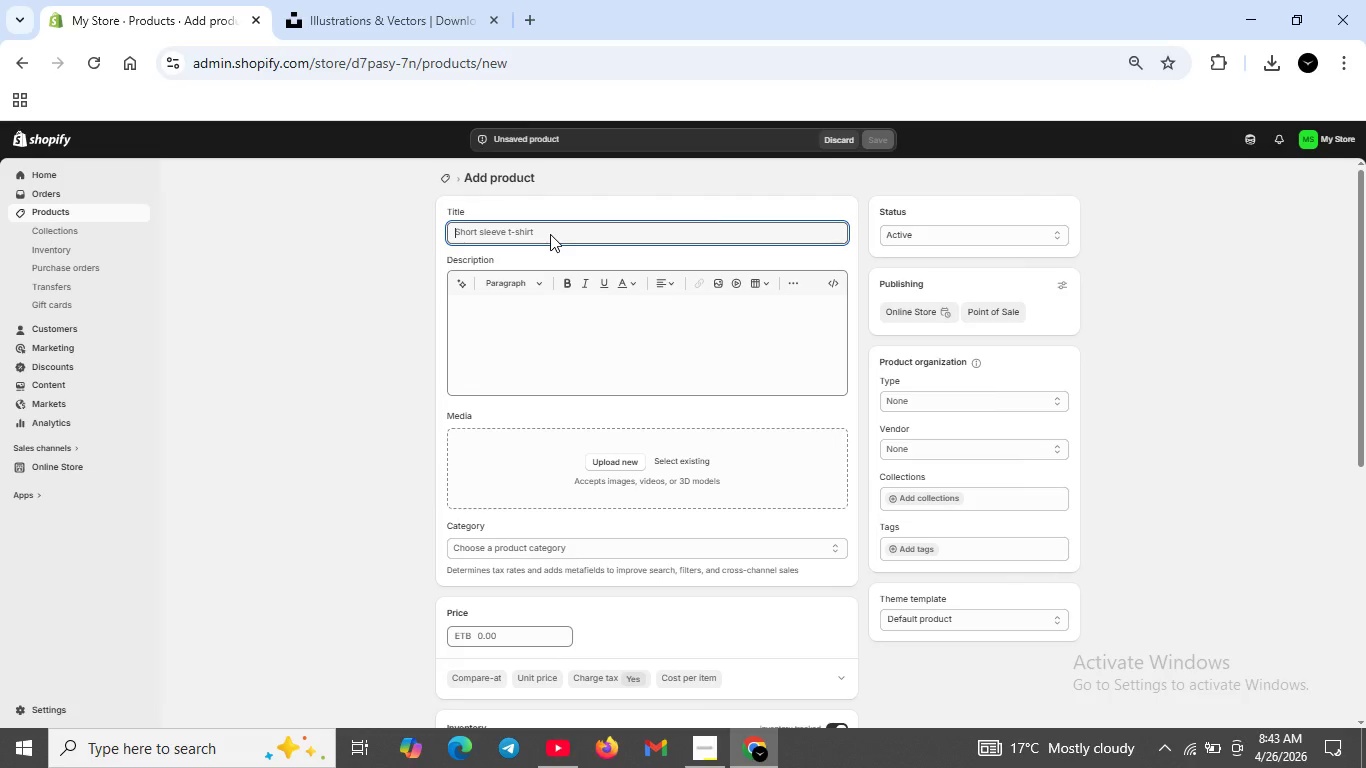 
type(Traditinal Capoeira Abada-White)
 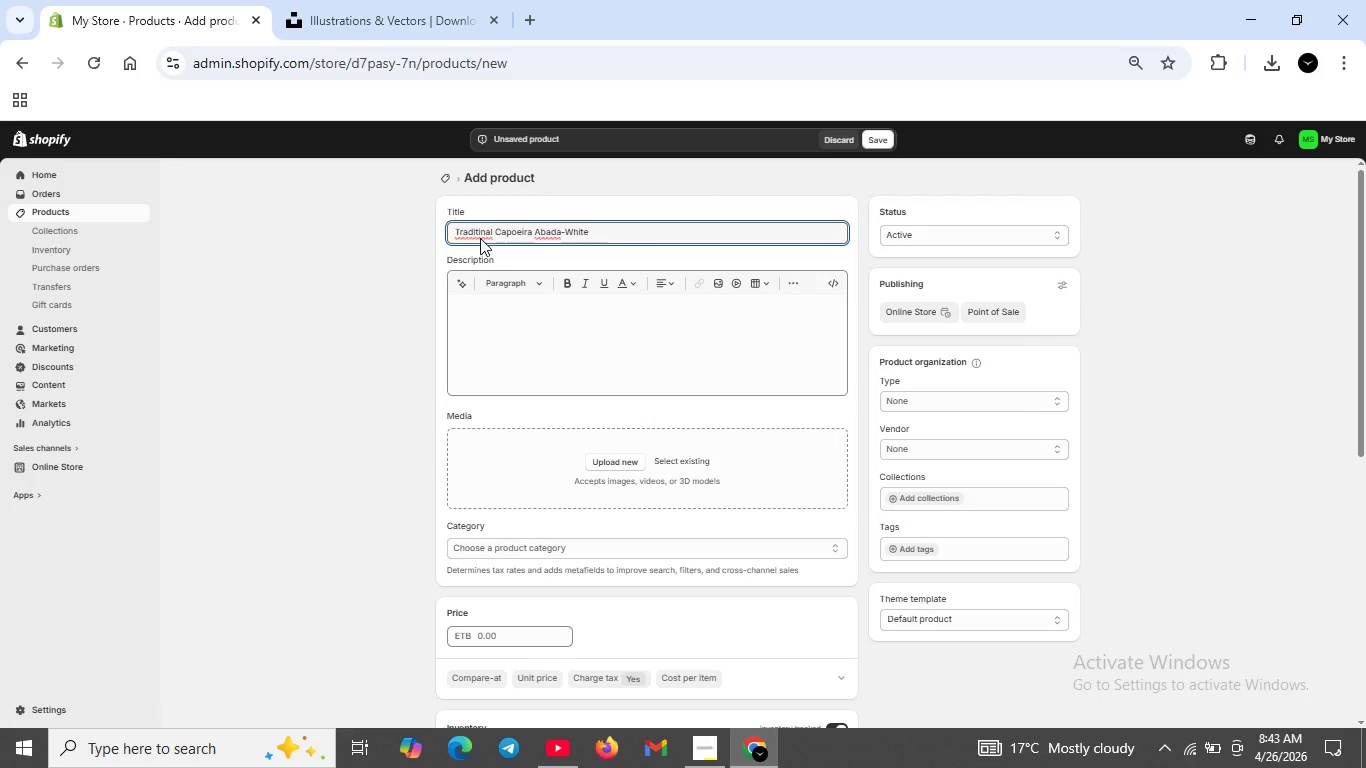 
left_click([480, 236])
 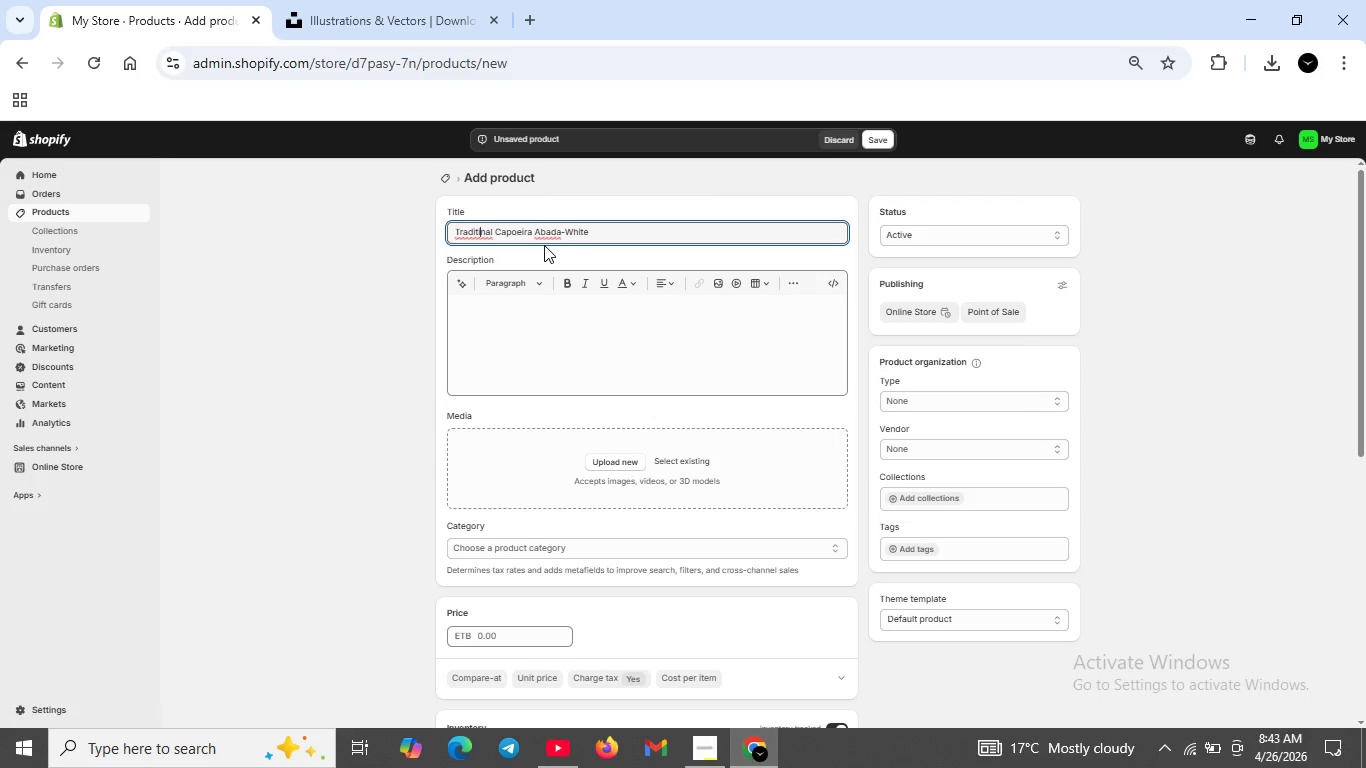 
key(ArrowRight)
 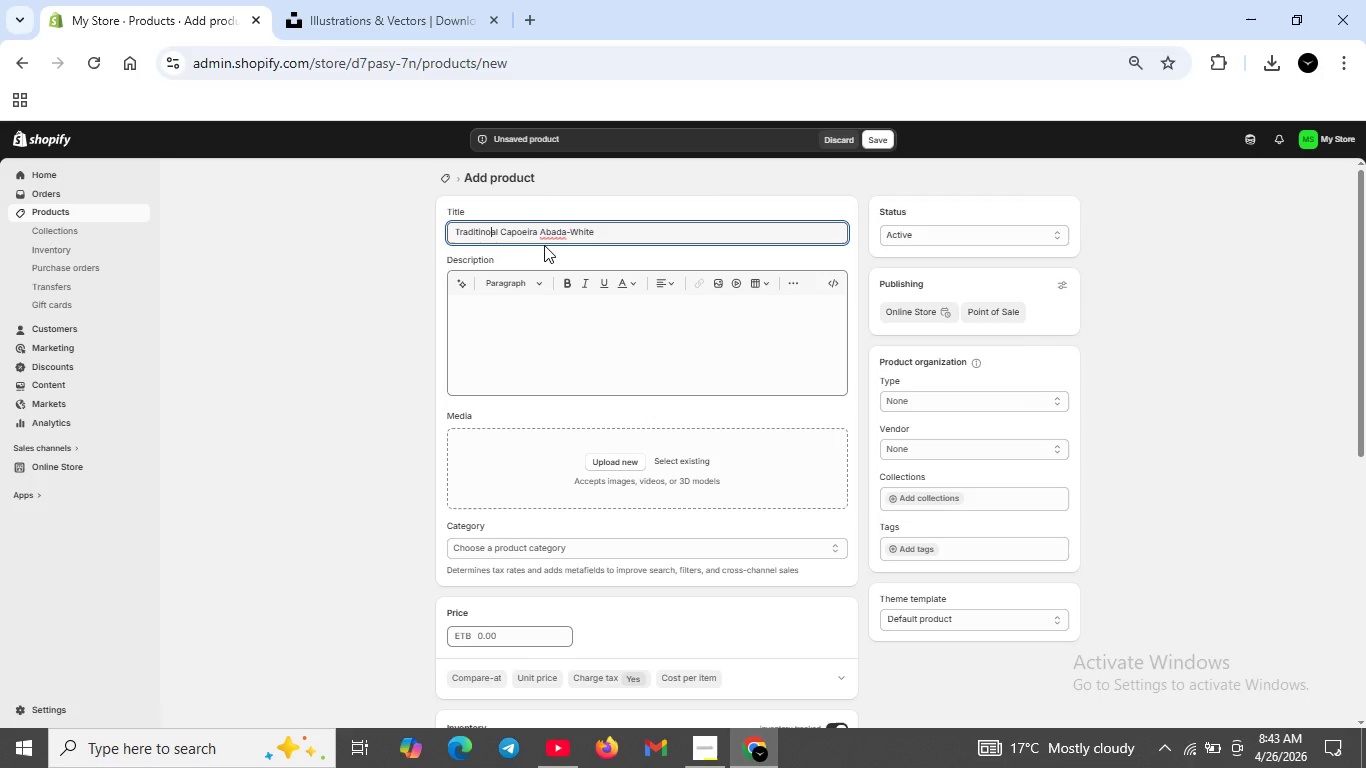 
key(O)
 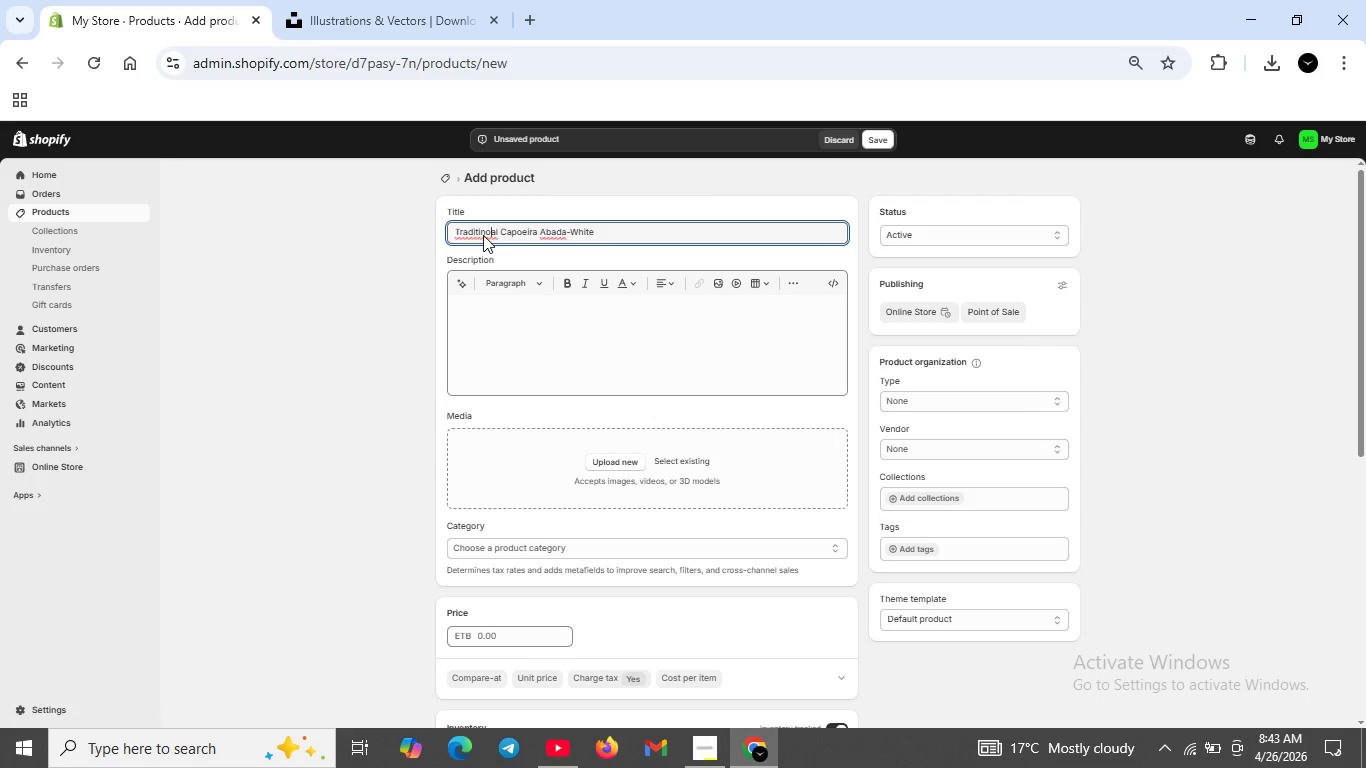 
left_click([480, 234])
 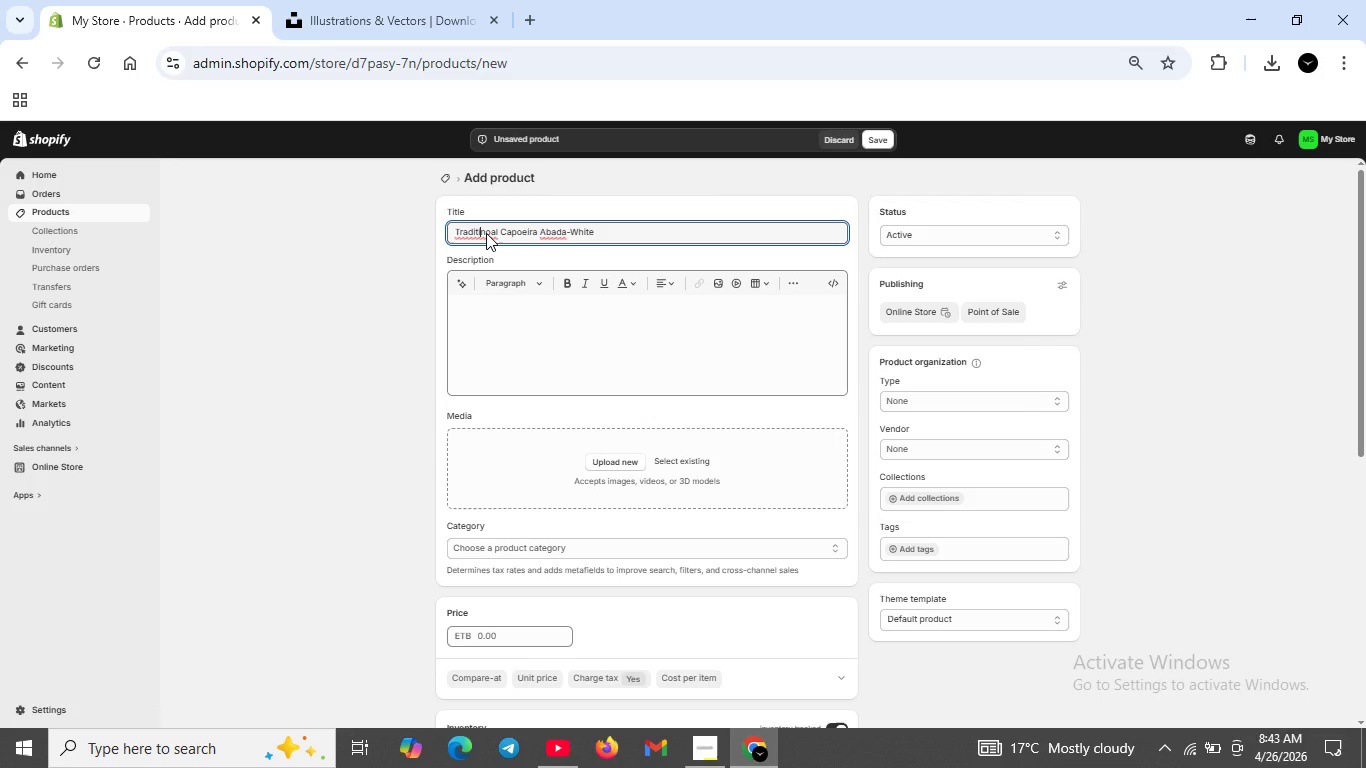 
key(O)
 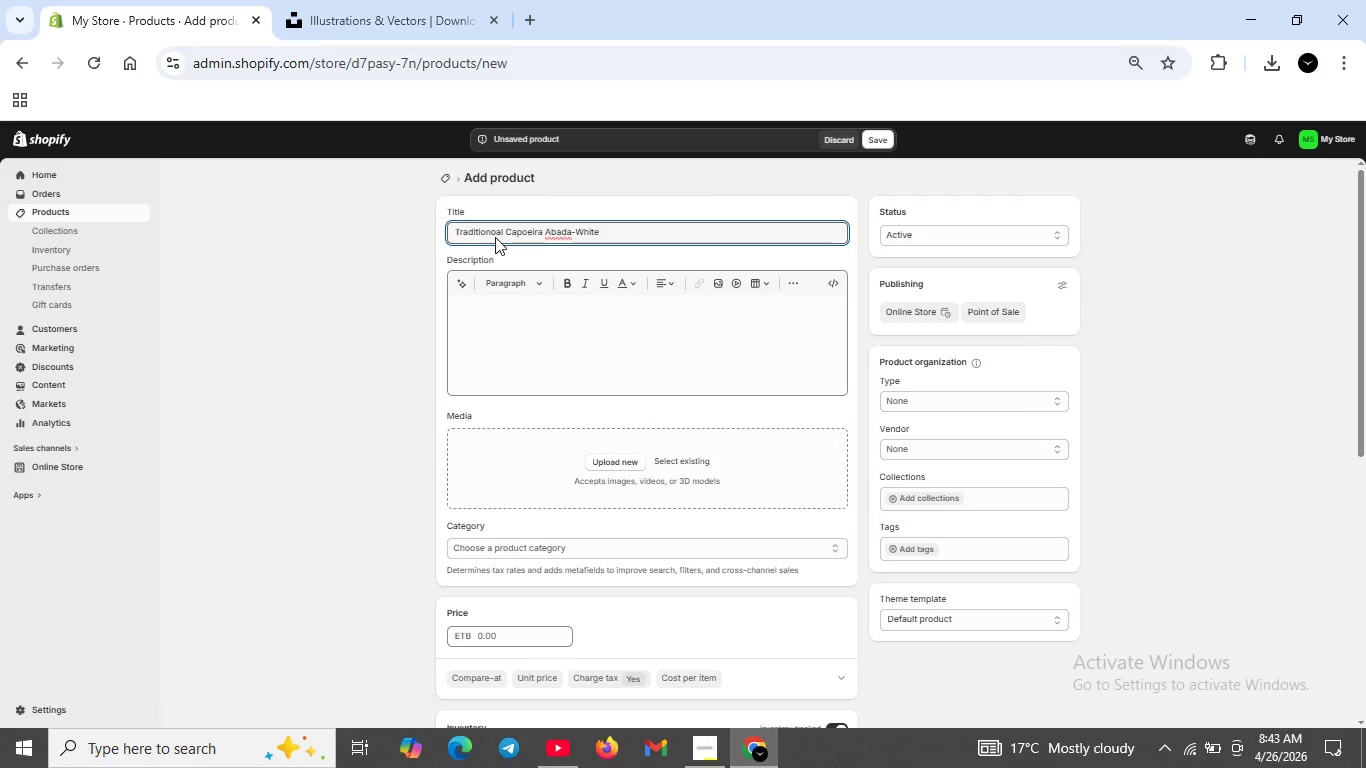 
key(ArrowRight)
 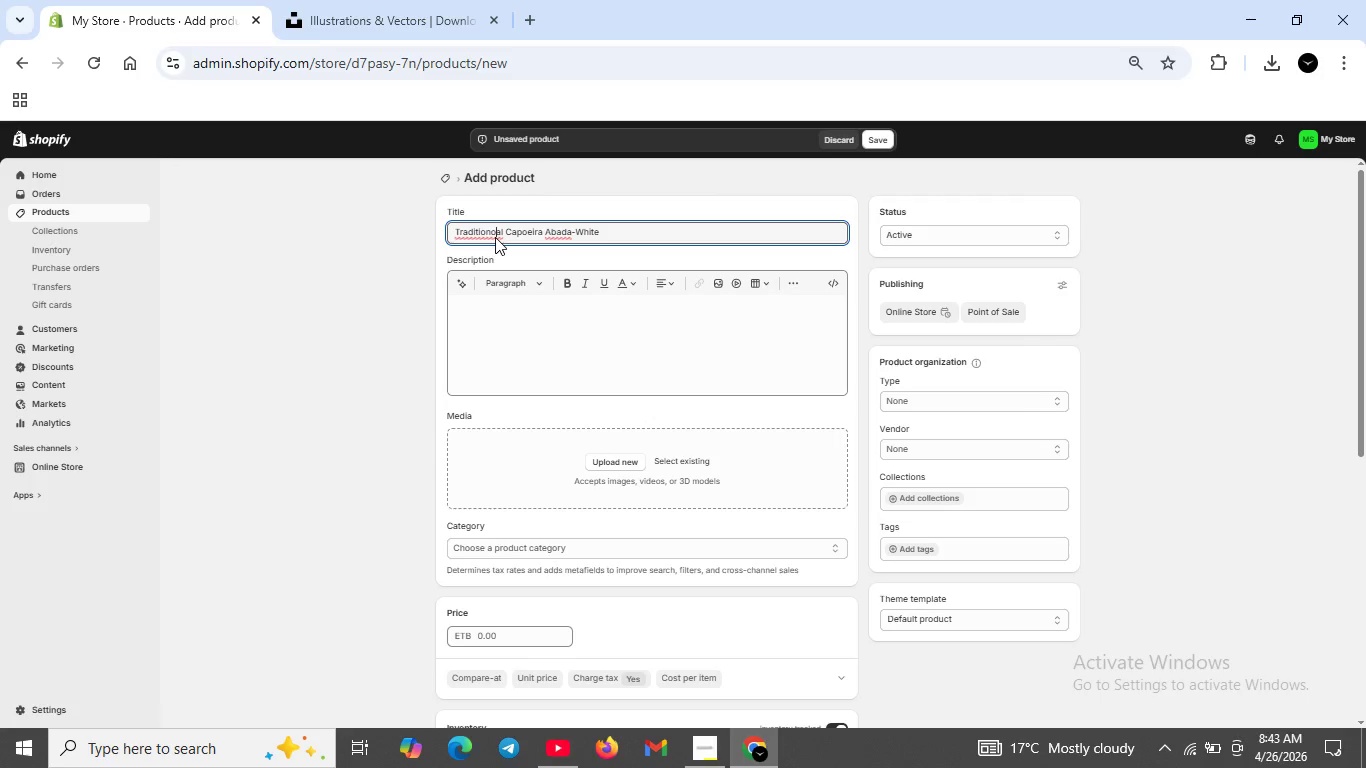 
key(ArrowRight)
 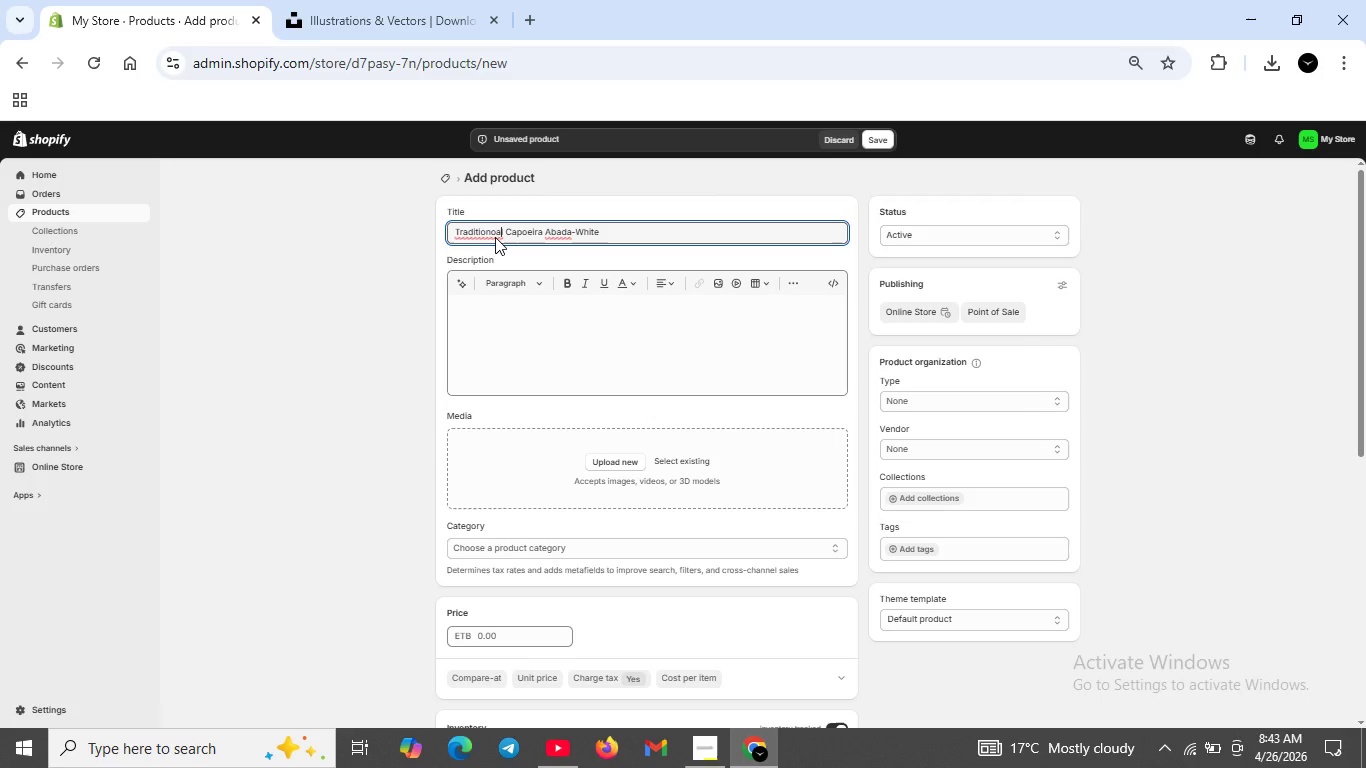 
key(ArrowRight)
 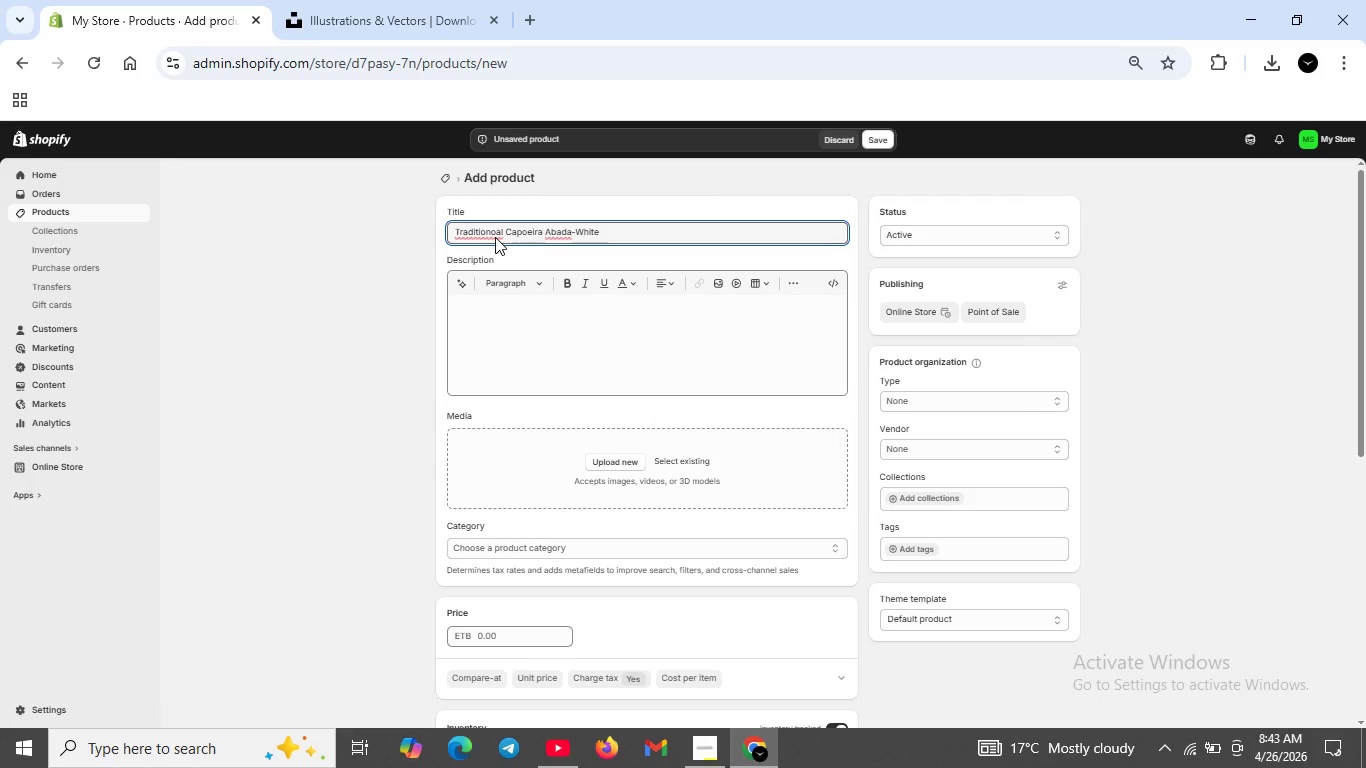 
key(Backspace)
 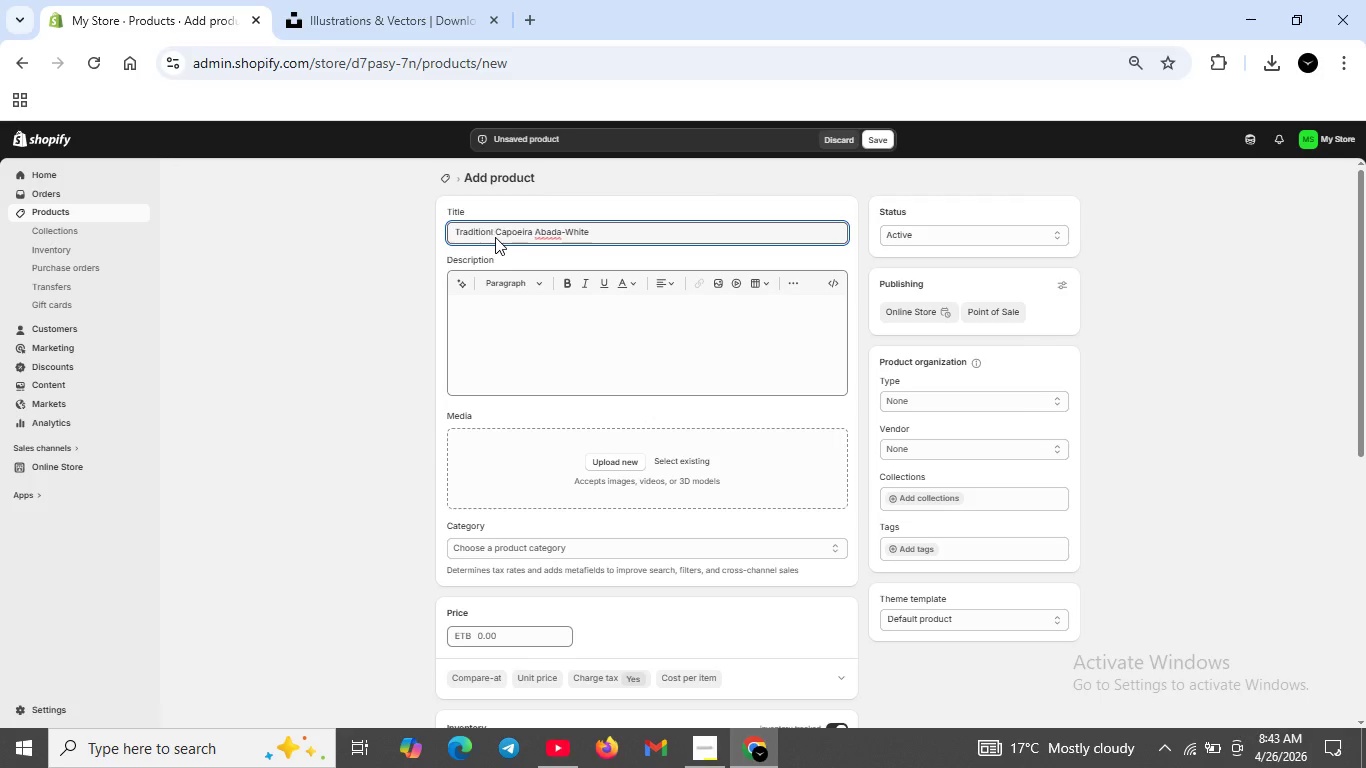 
key(Backspace)
 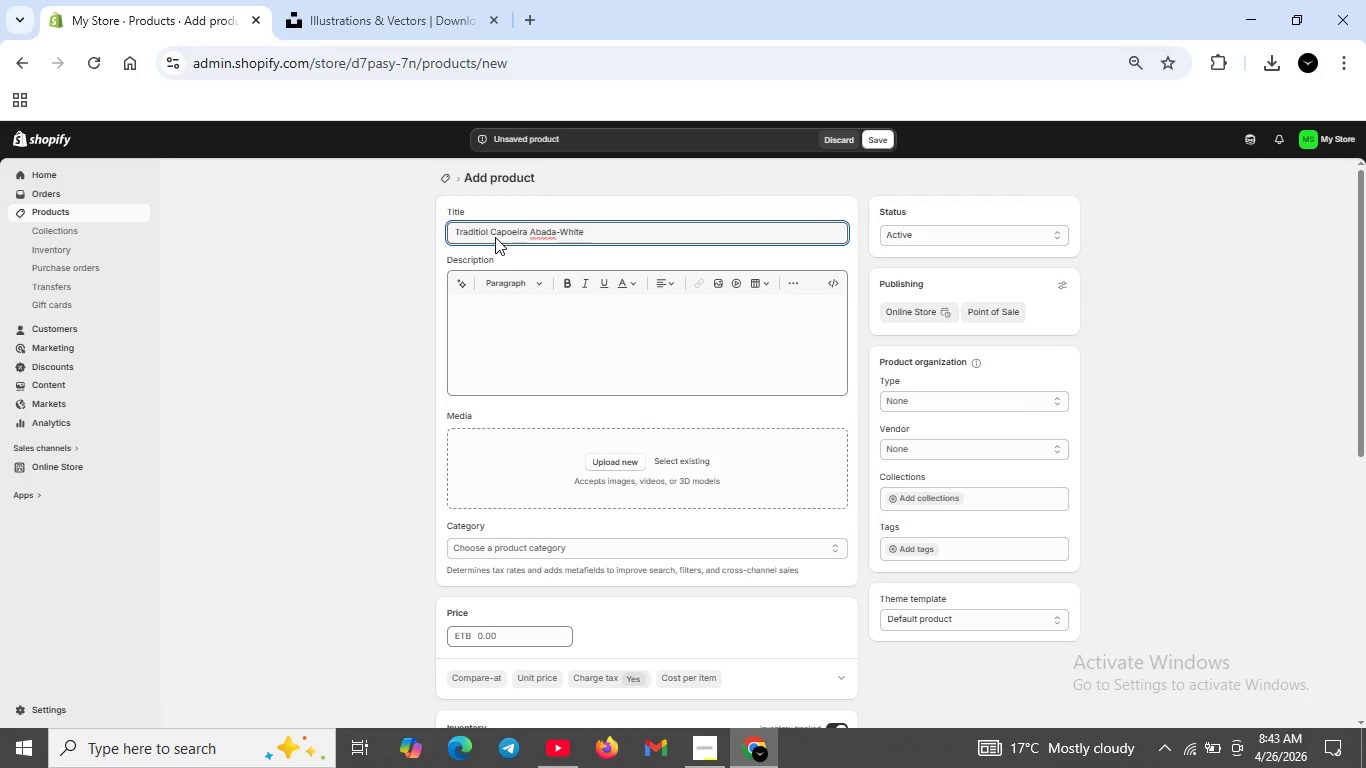 
key(Backspace)
 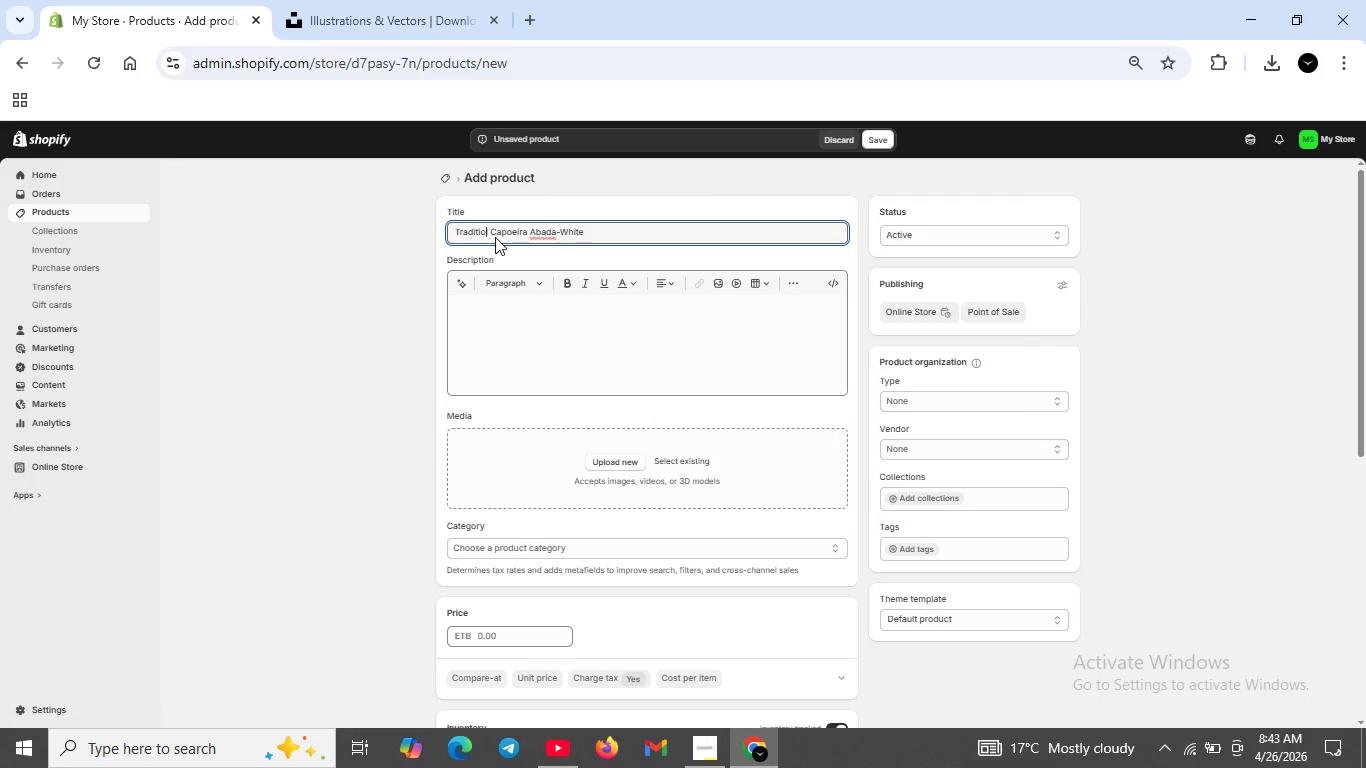 
key(Backspace)
 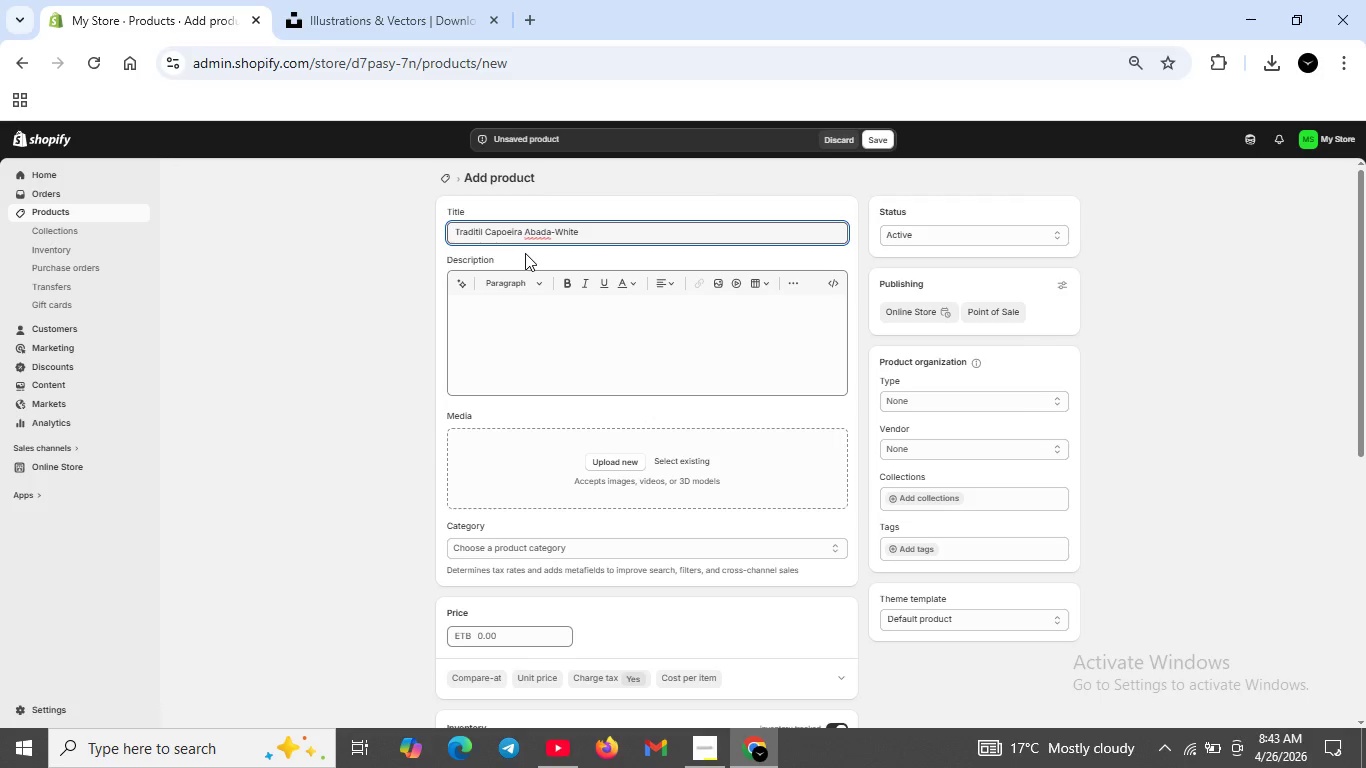 
key(ArrowRight)
 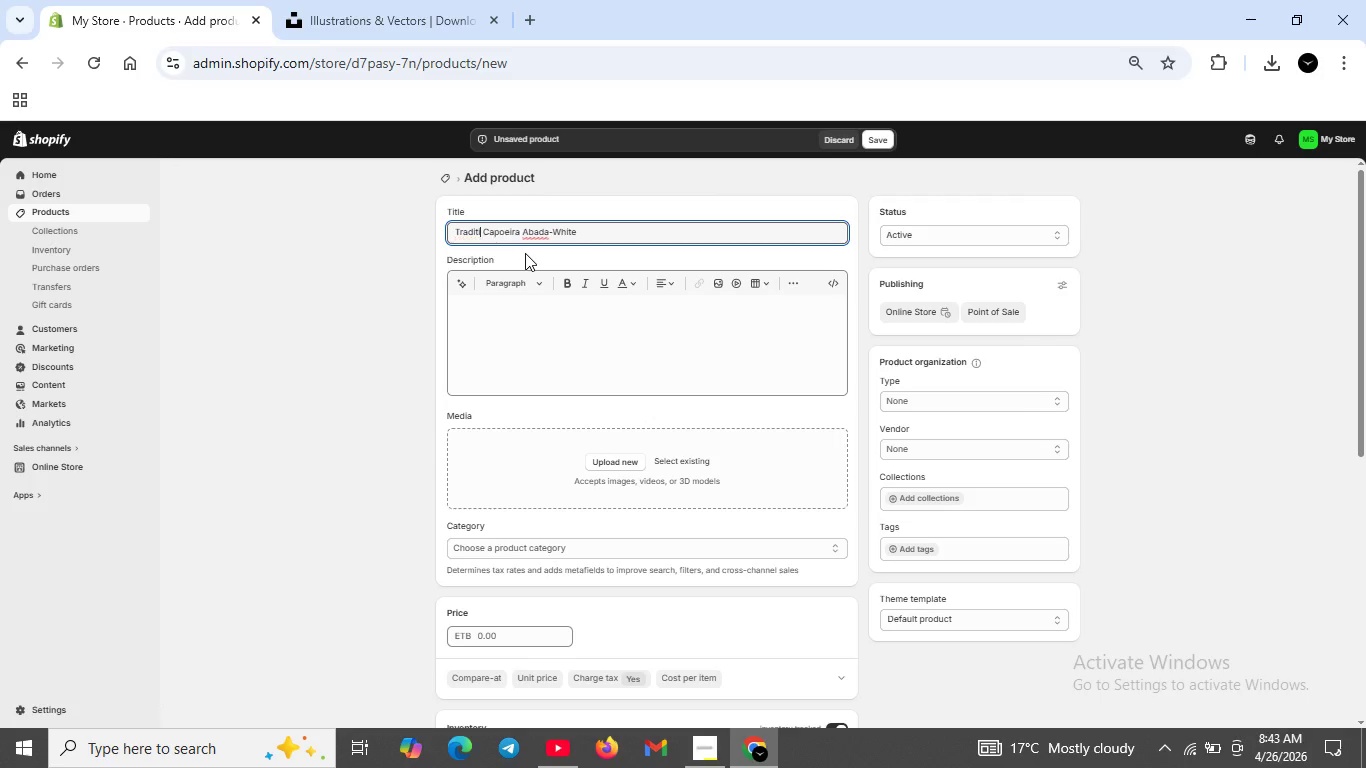 
key(Backspace)
type(onal )
 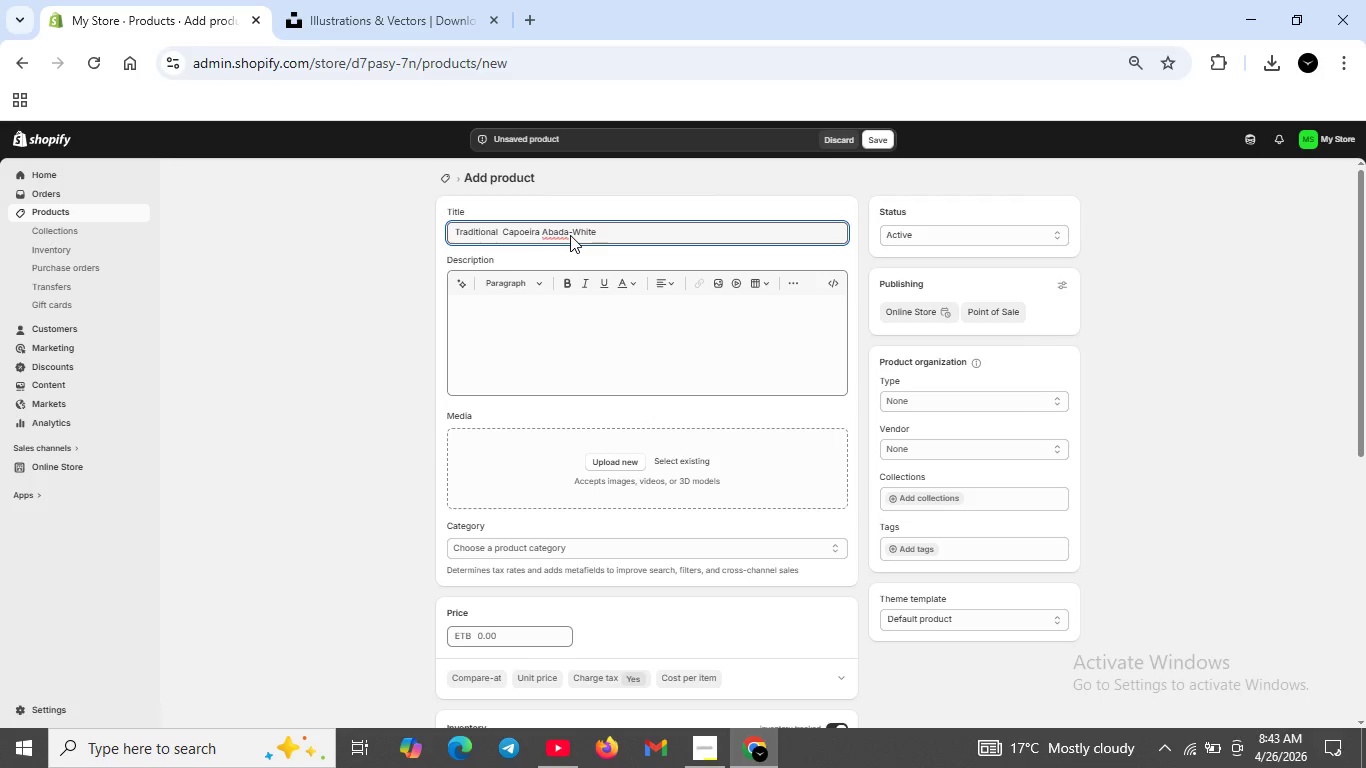 
wait(6.5)
 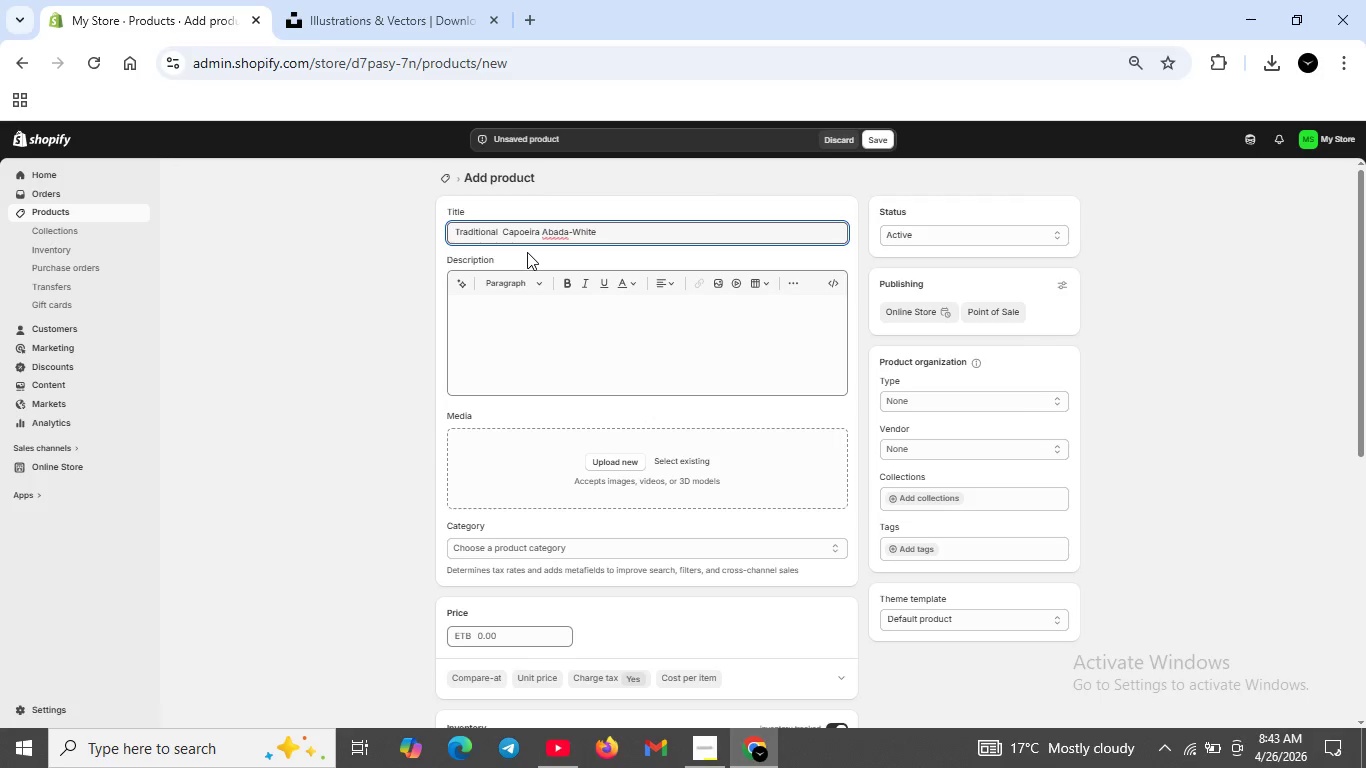 
left_click([607, 235])
 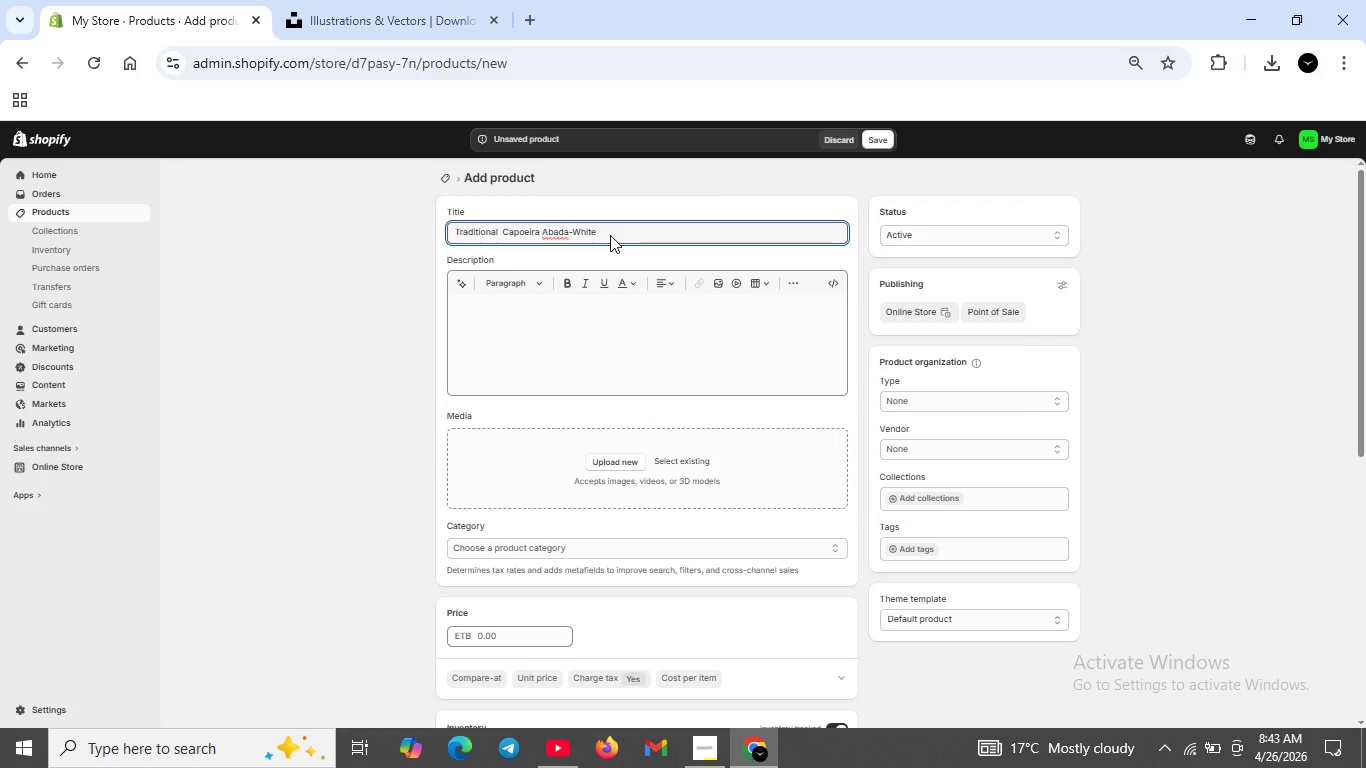 
type( | White Aute)
key(Backspace)
type(hentic Training Pants for capoeir)
 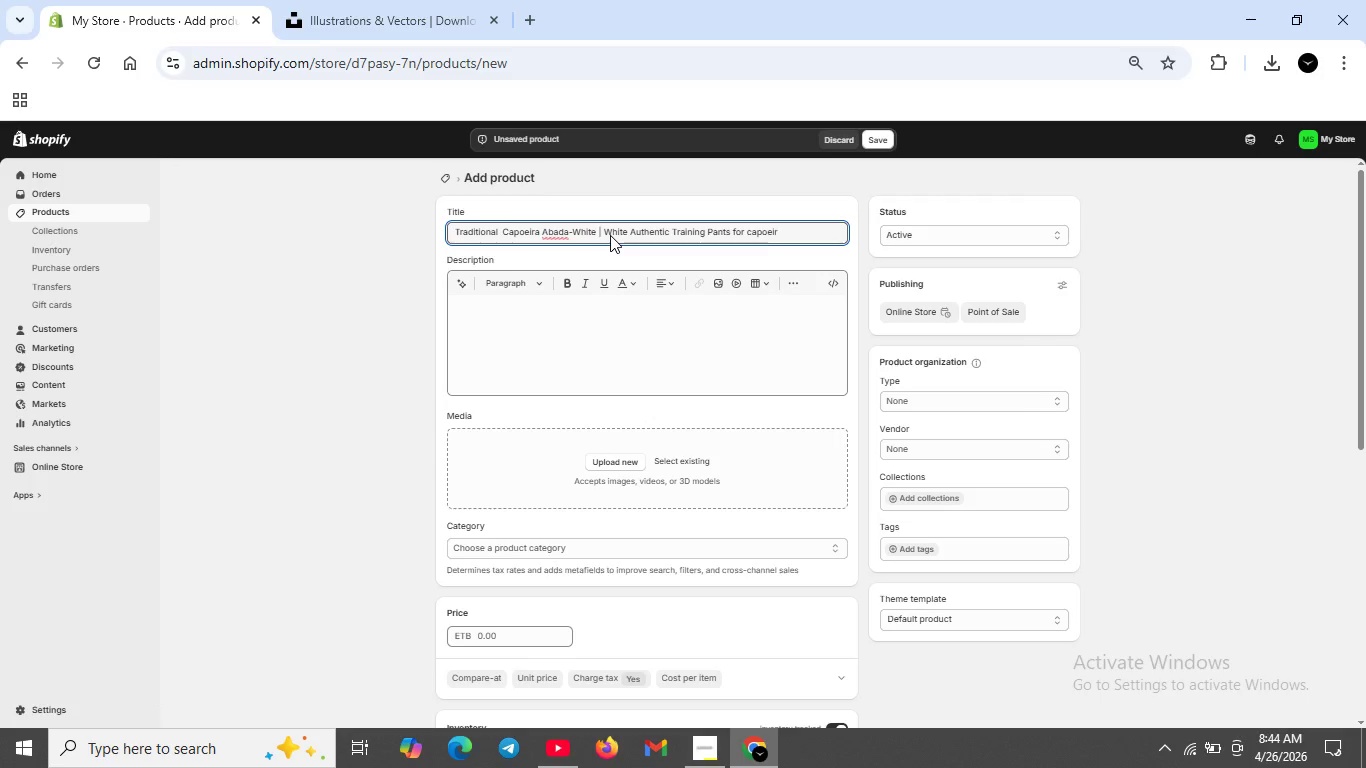 
type(istas)
 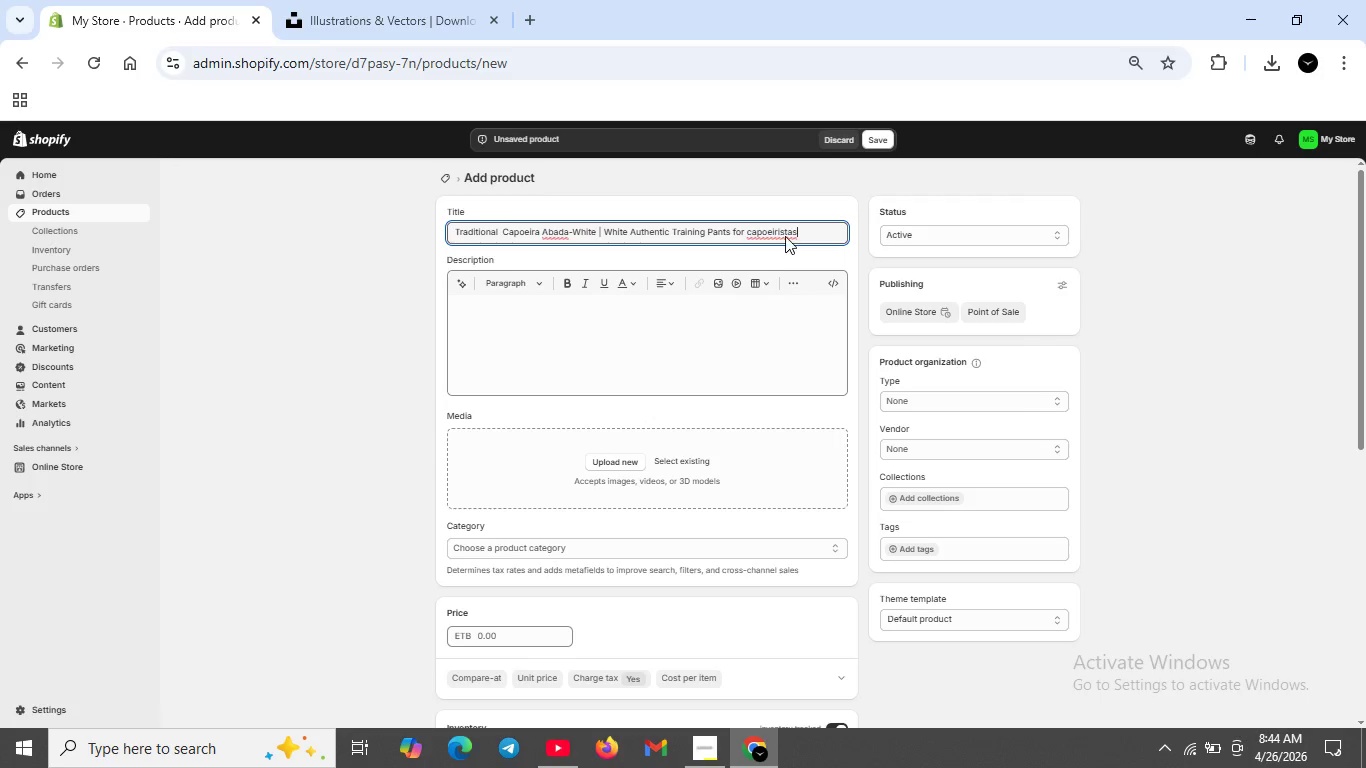 
wait(16.84)
 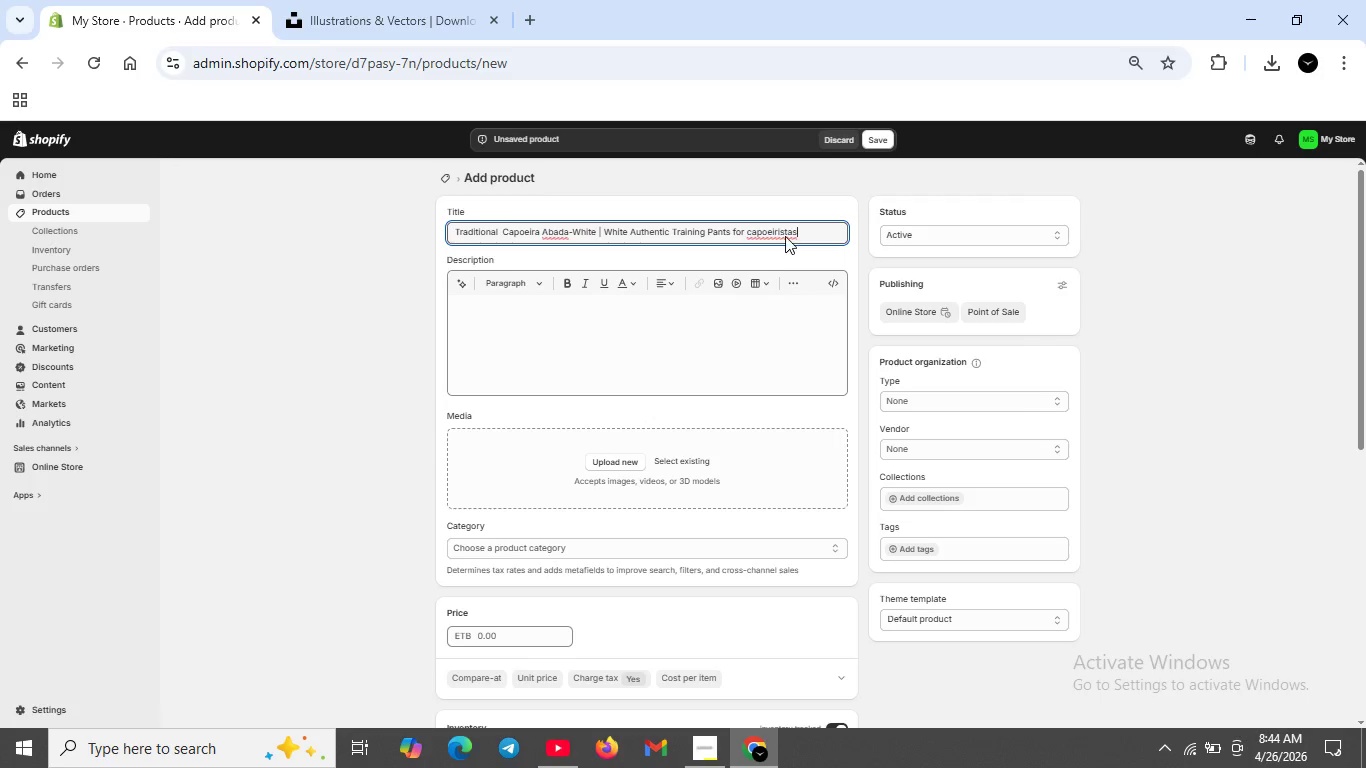 
left_click([754, 232])
 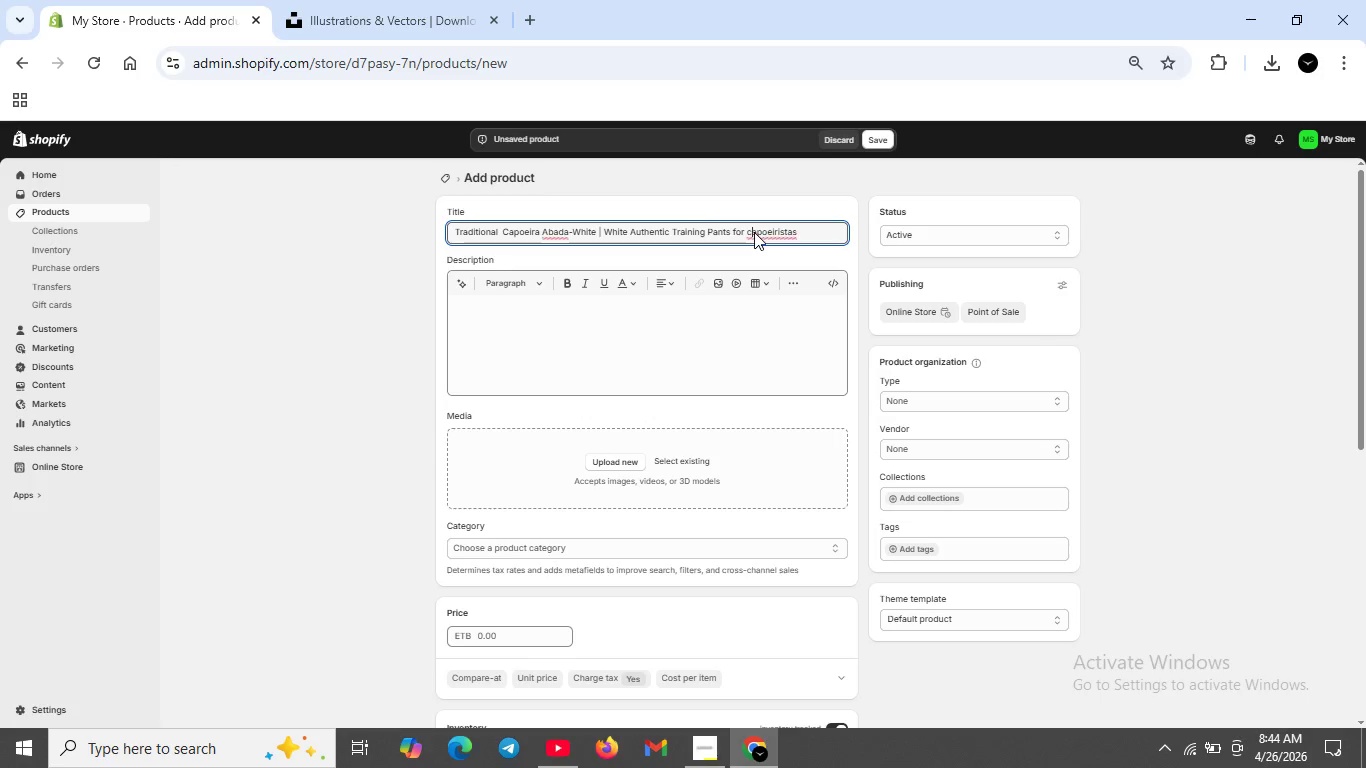 
key(CapsLock)
 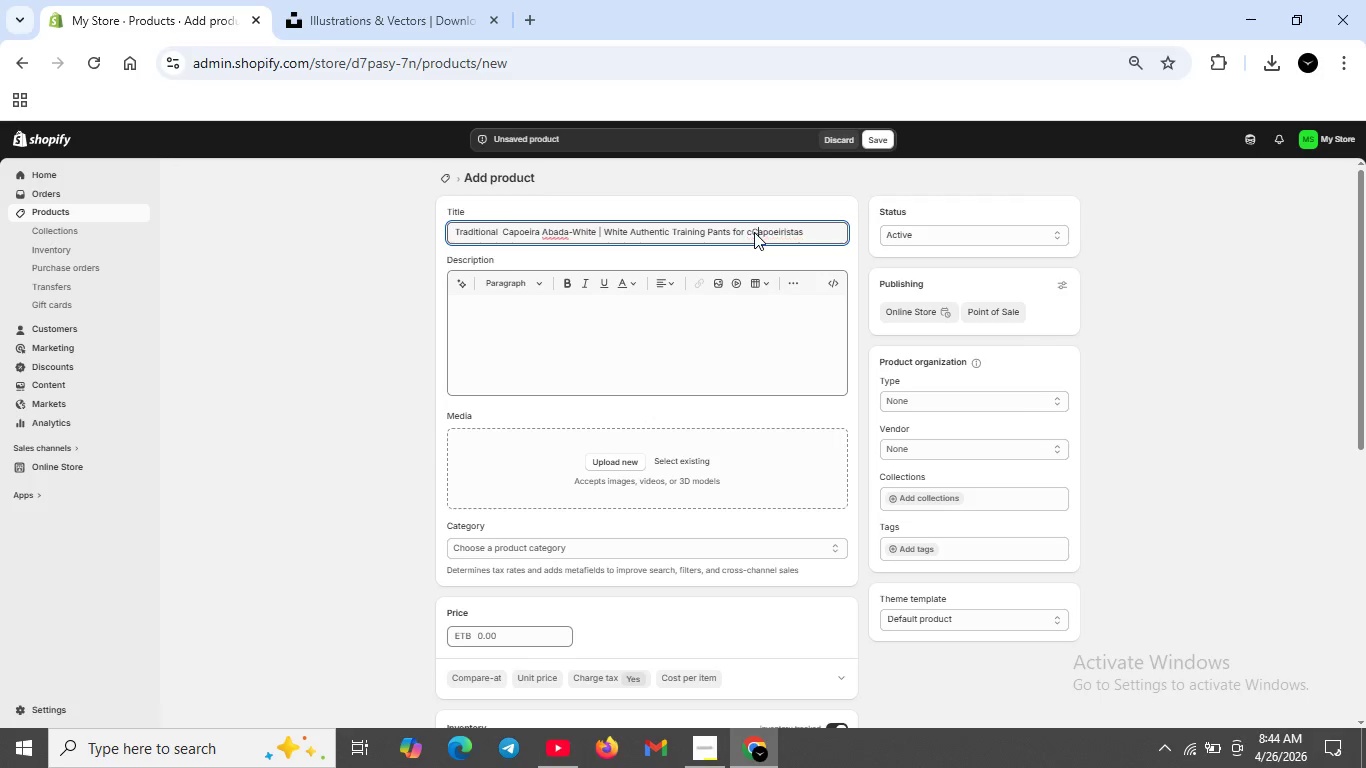 
key(C)
 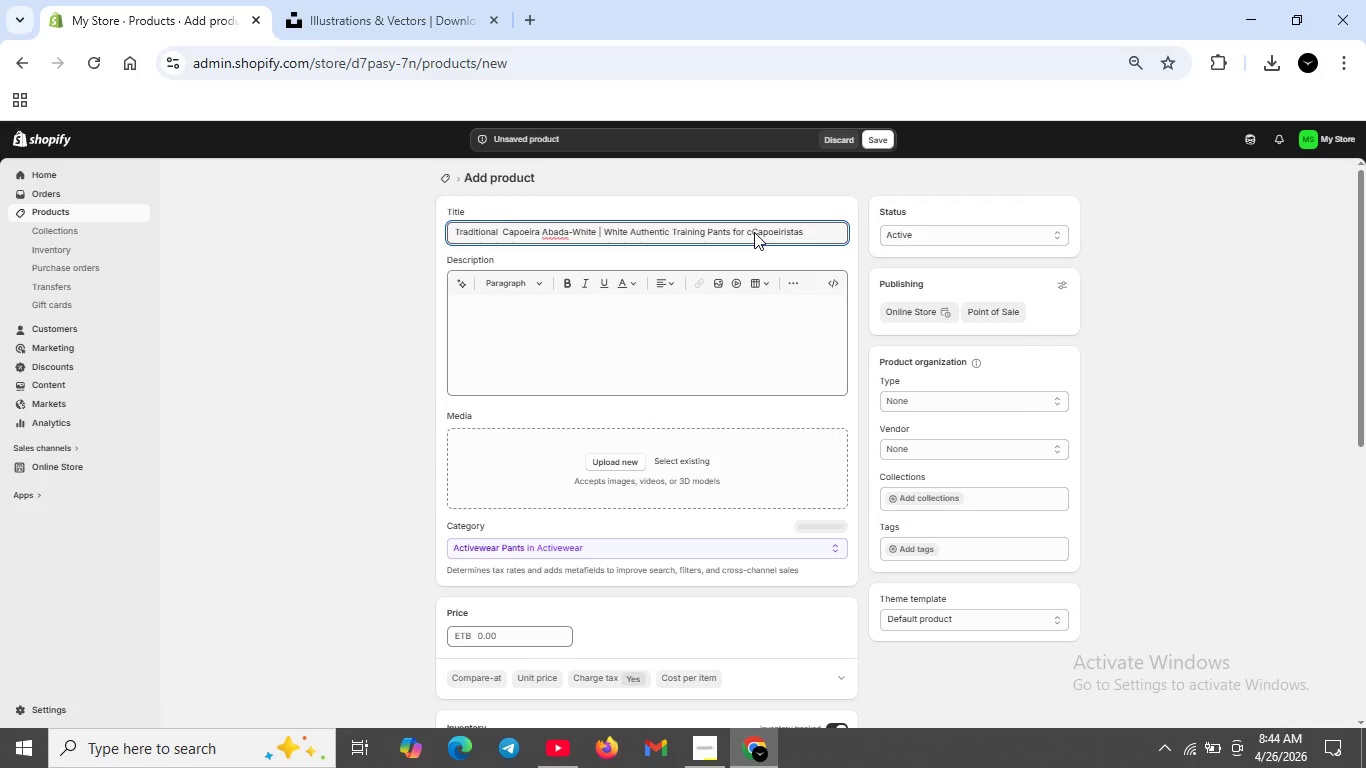 
key(ArrowLeft)
 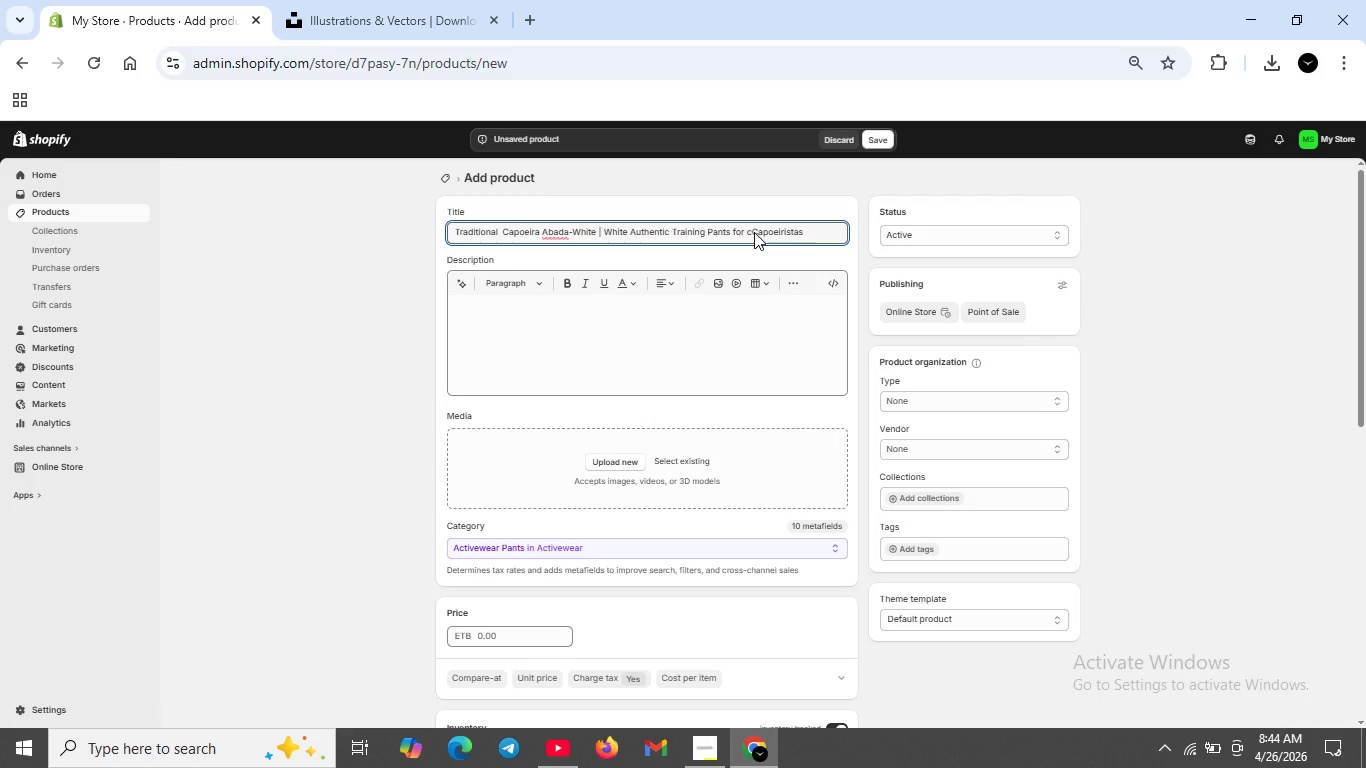 
key(Backspace)
 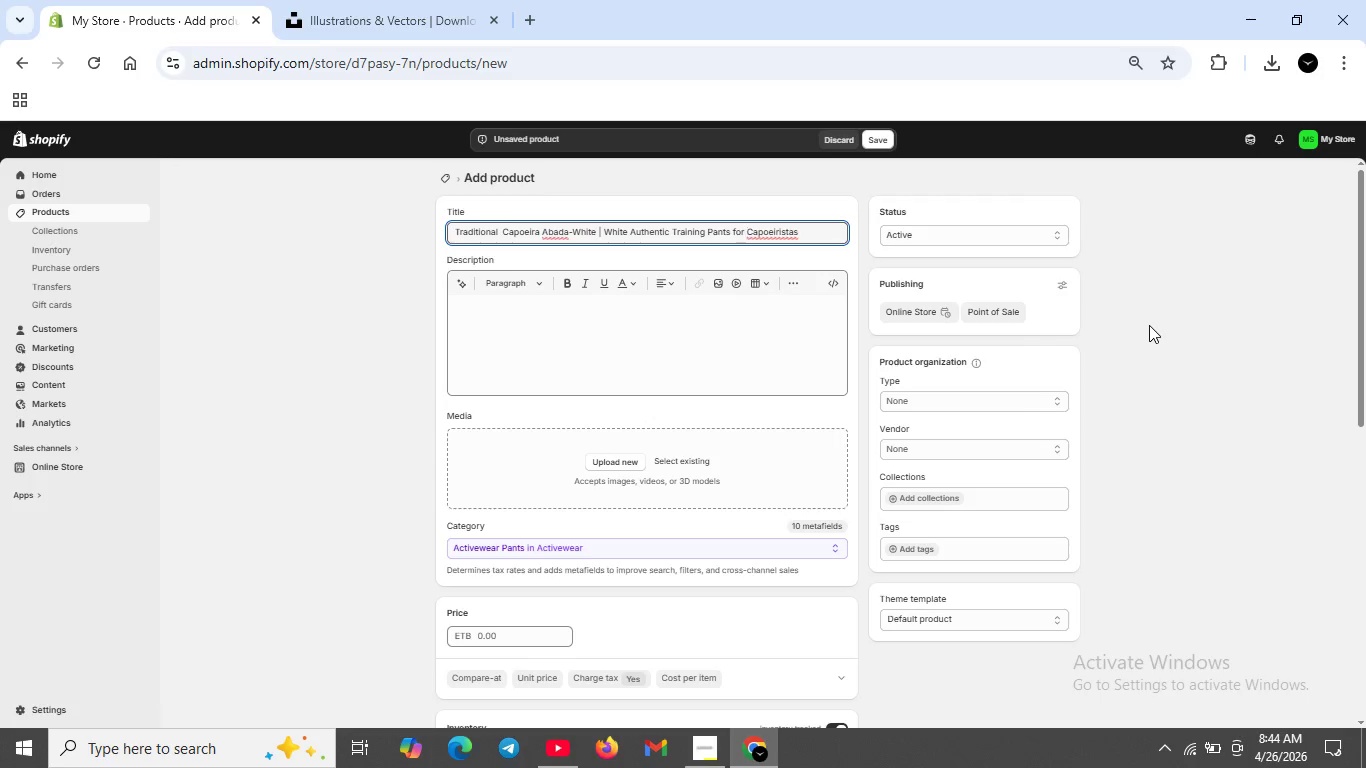 
key(ArrowLeft)
 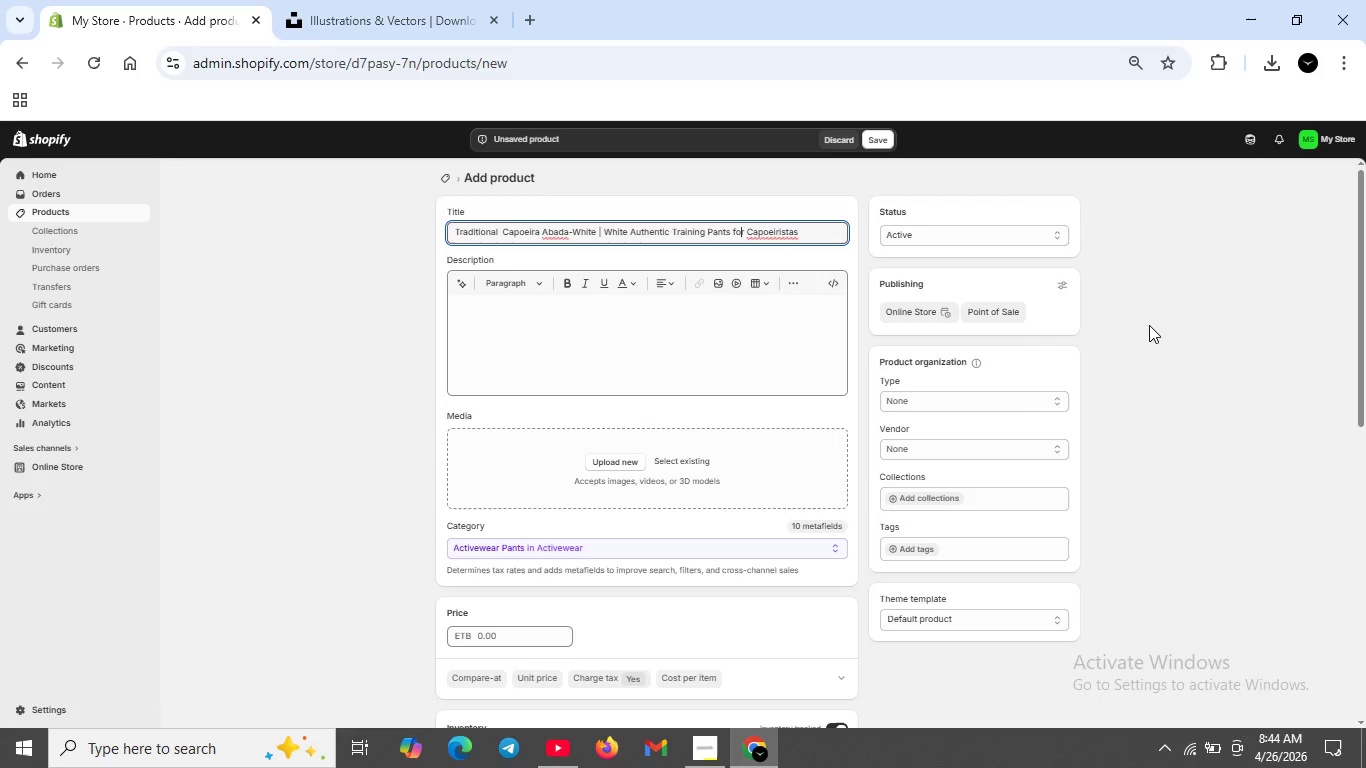 
key(ArrowLeft)
 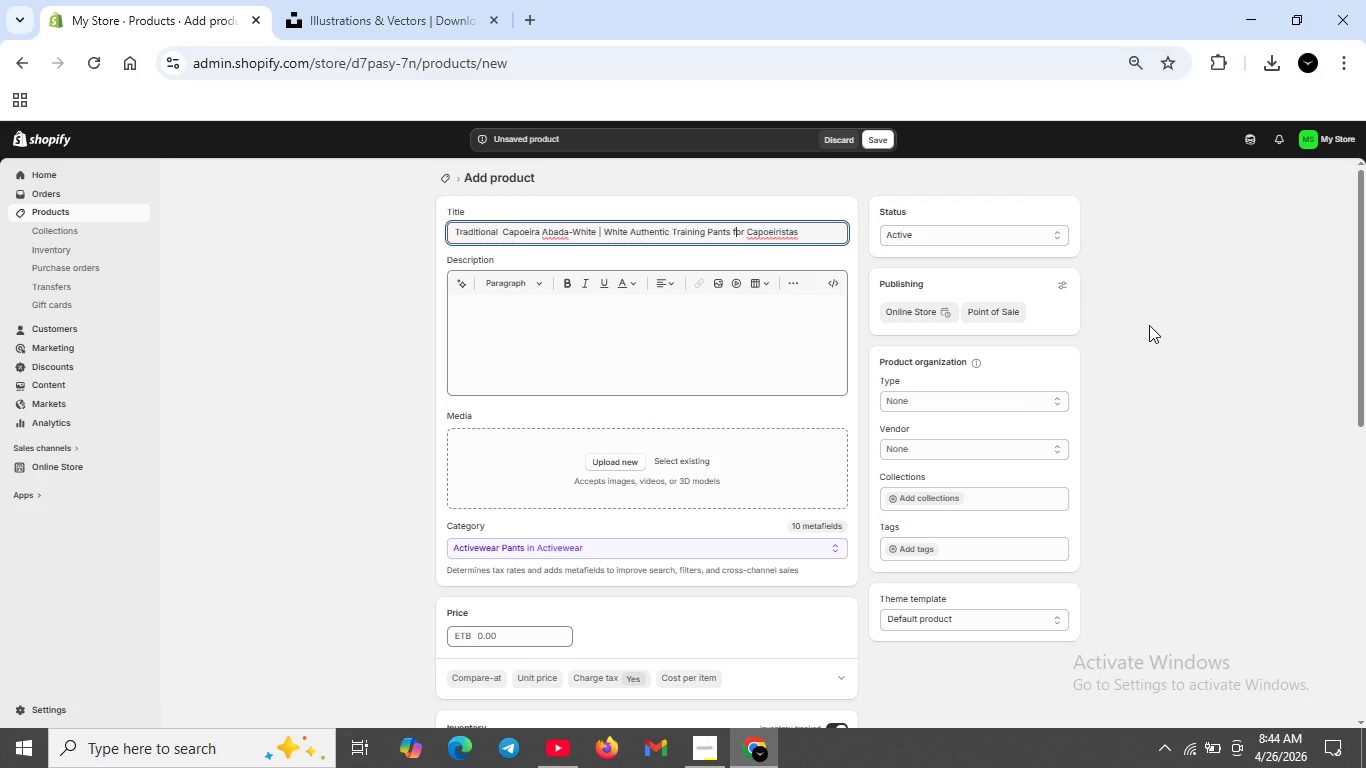 
key(ArrowLeft)
 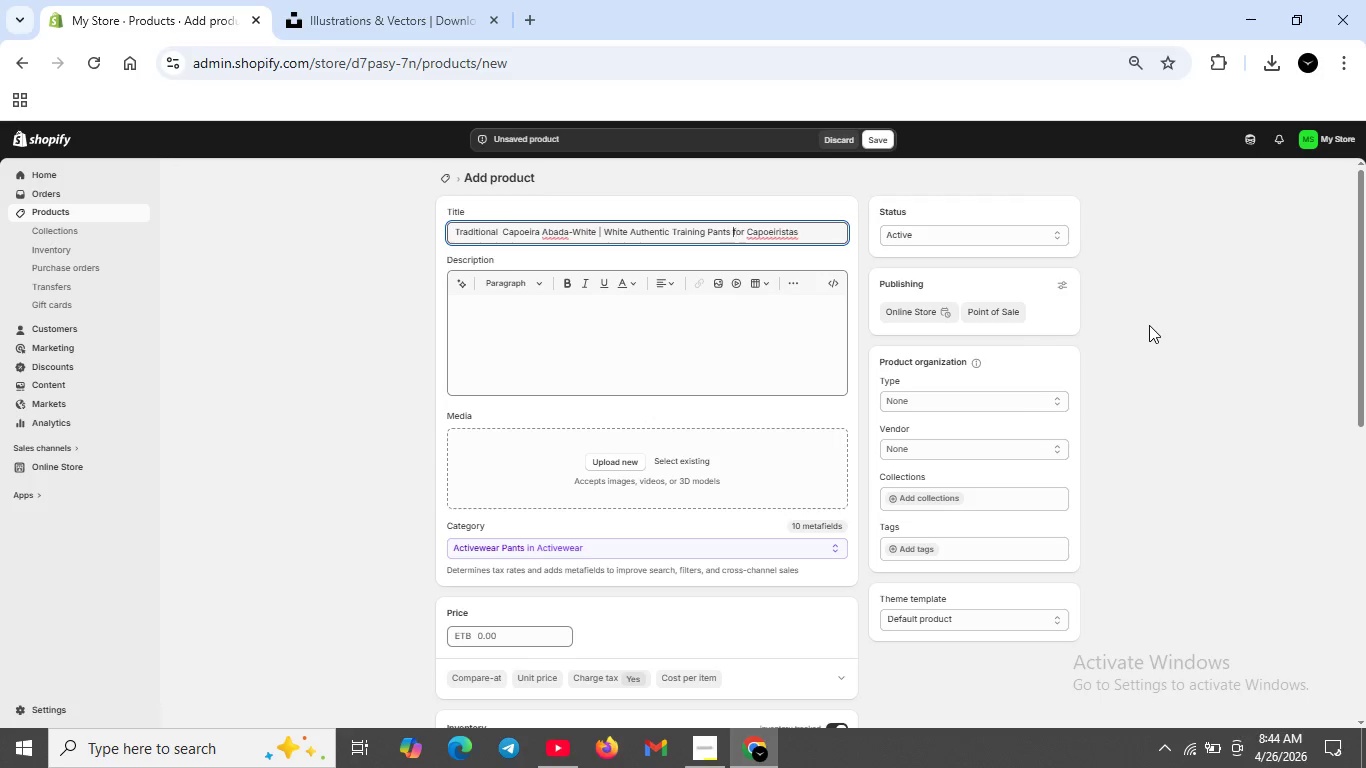 
key(ArrowLeft)
 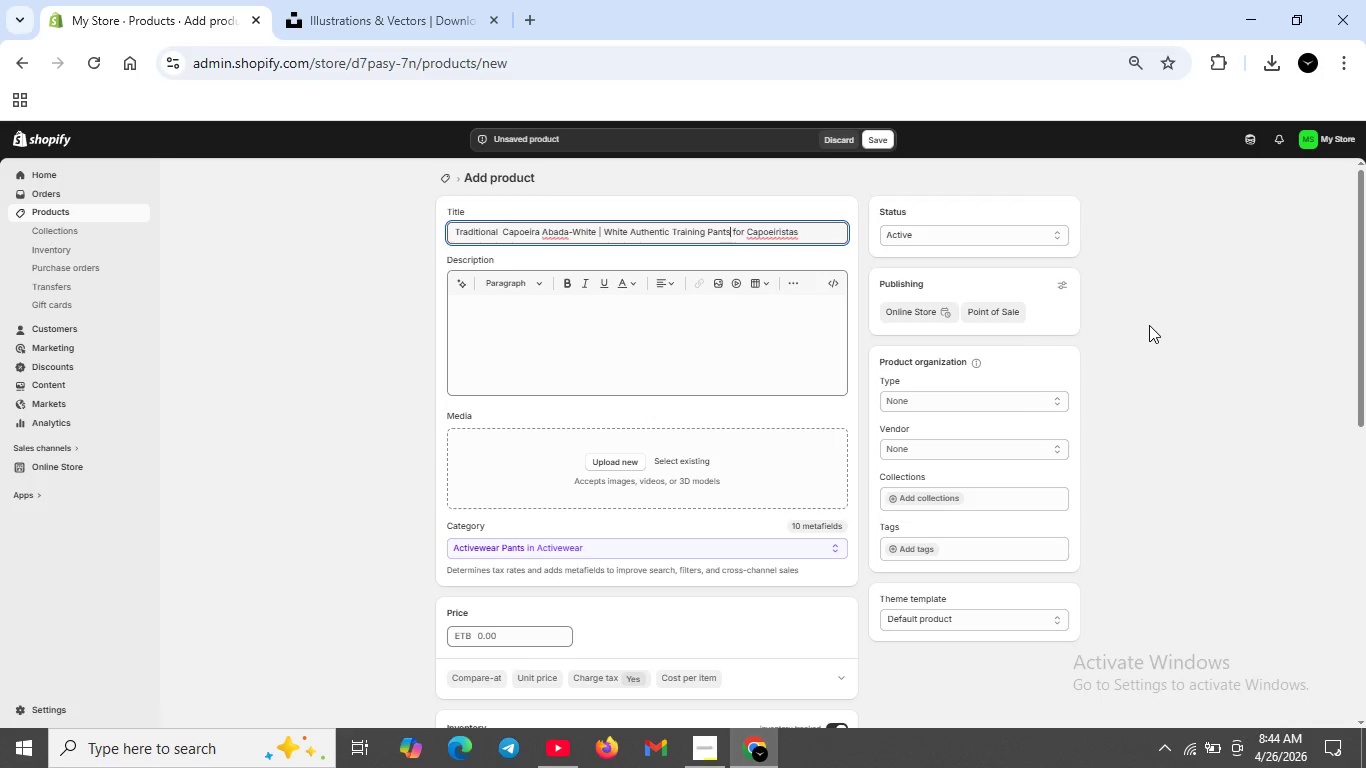 
key(ArrowLeft)
 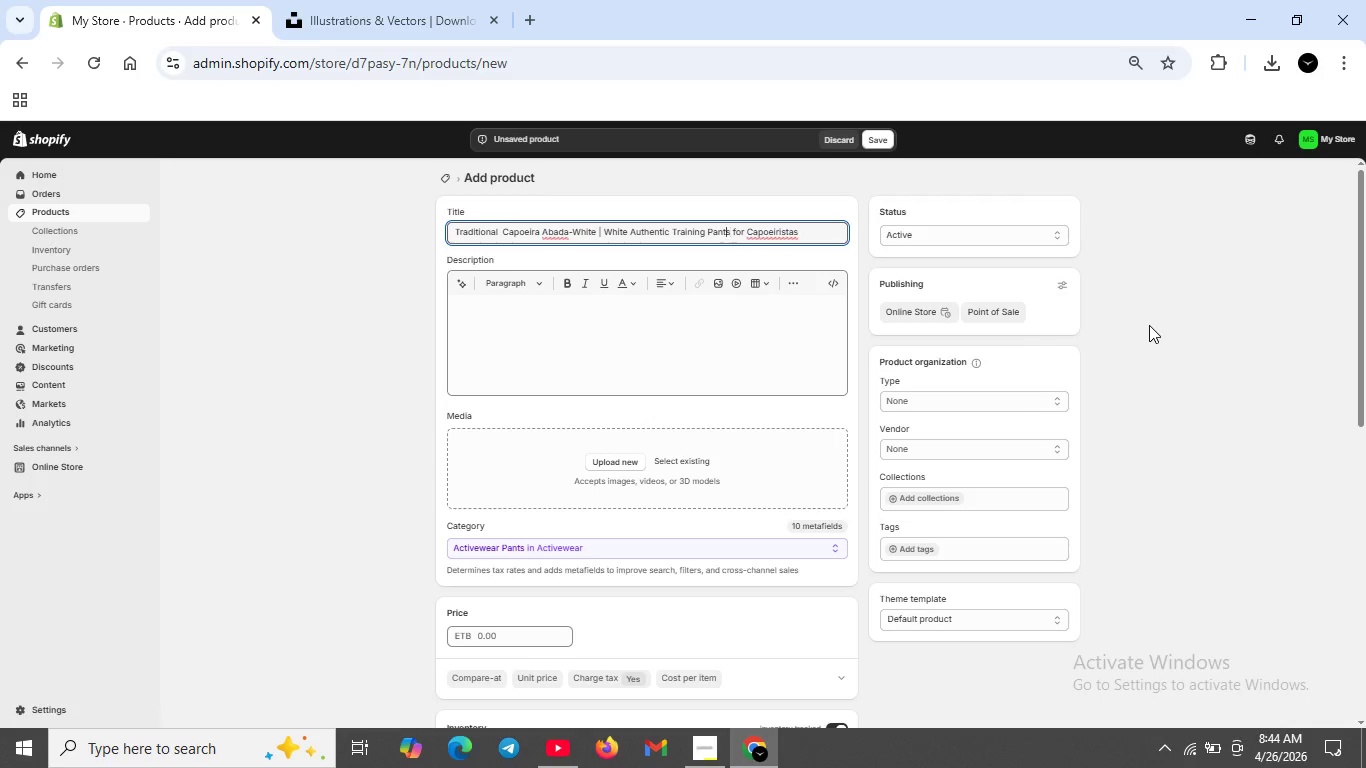 
key(ArrowLeft)
 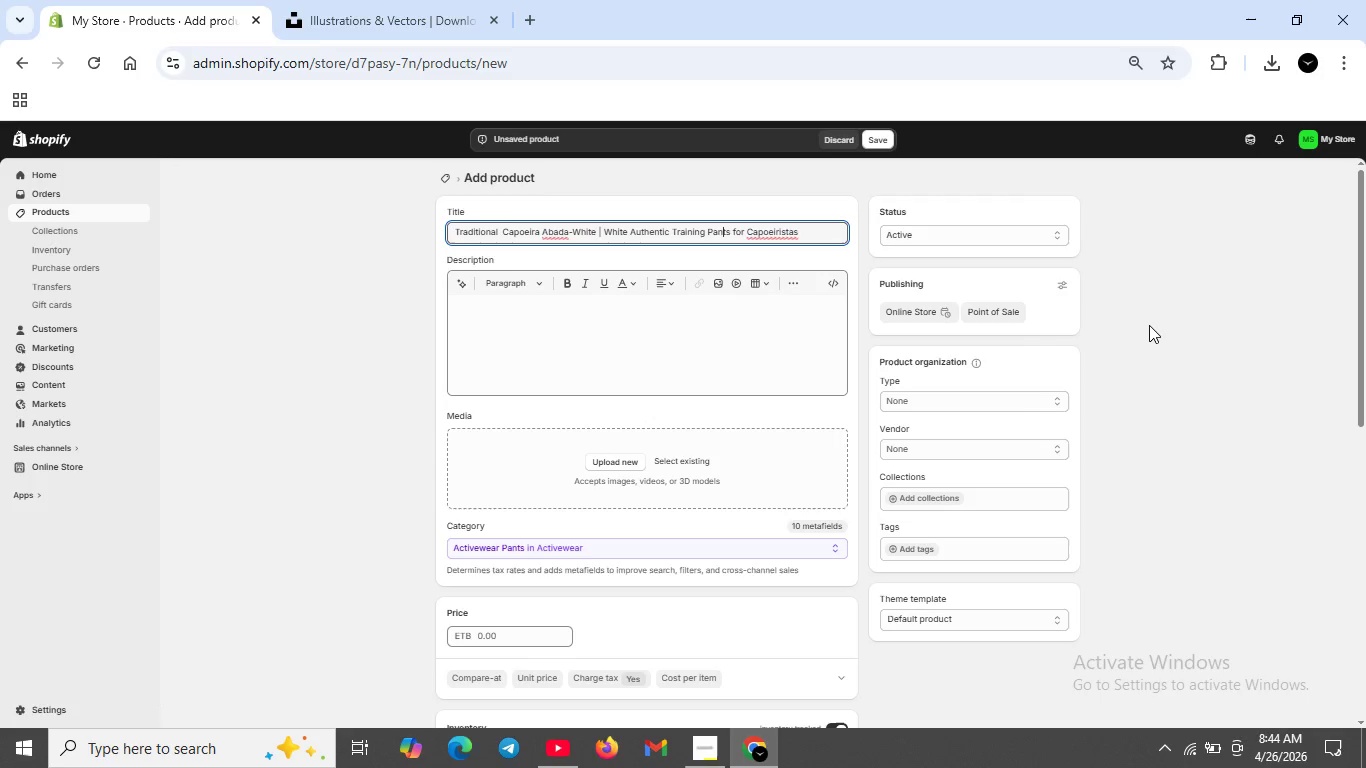 
key(ArrowLeft)
 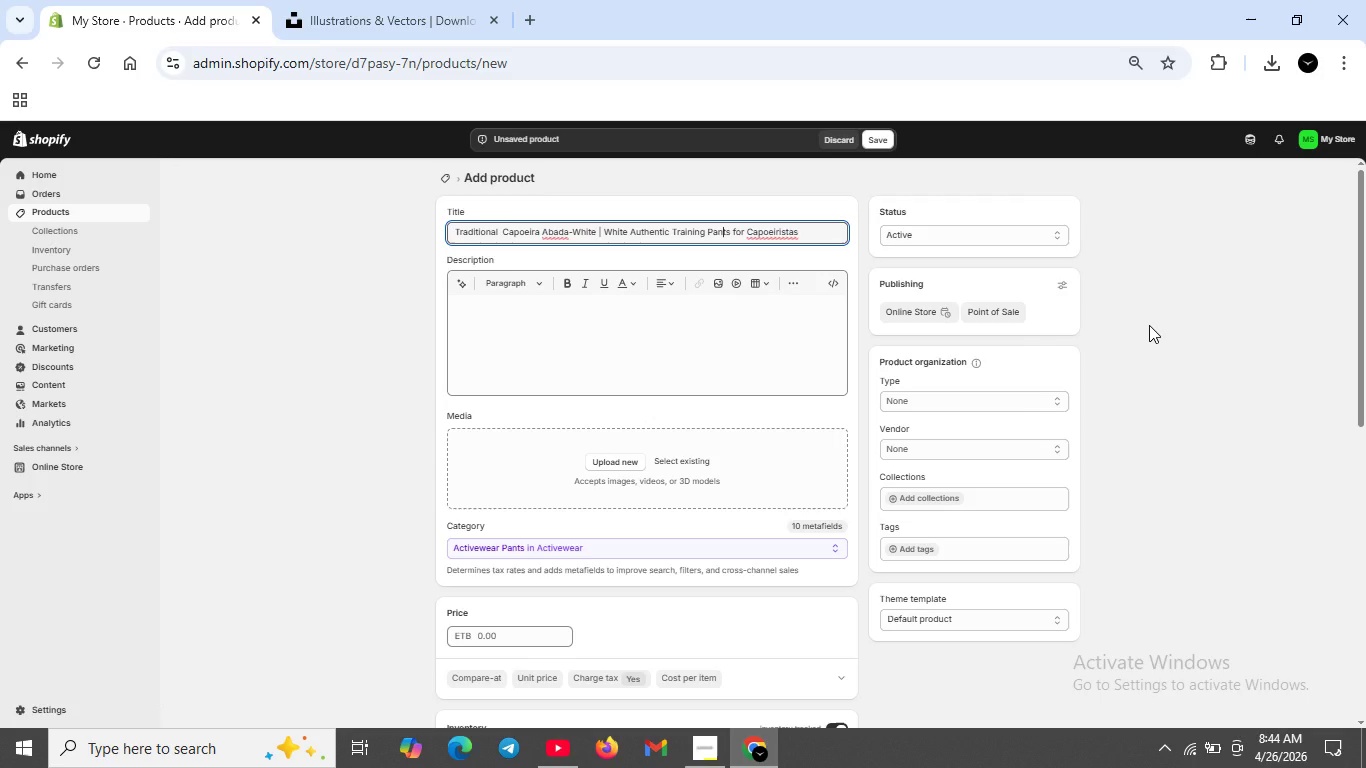 
key(ArrowLeft)
 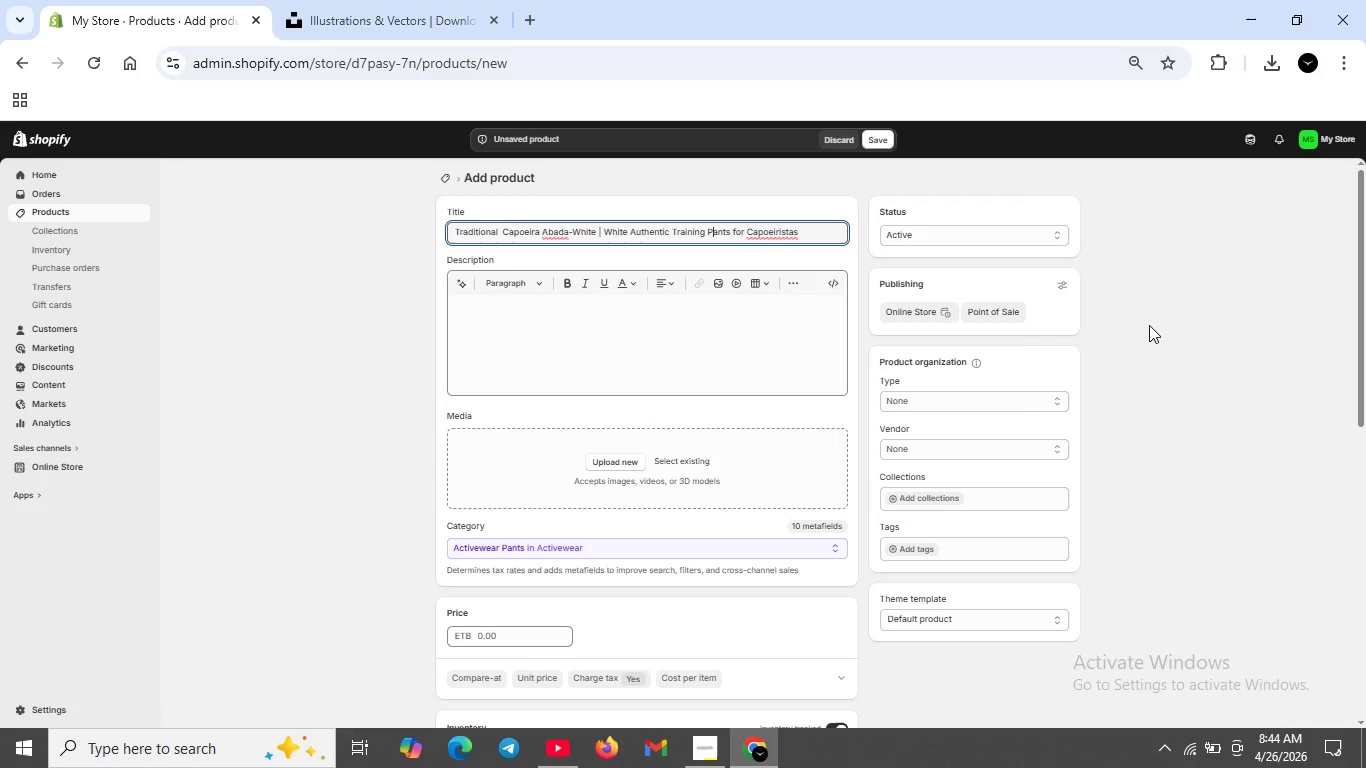 
key(ArrowLeft)
 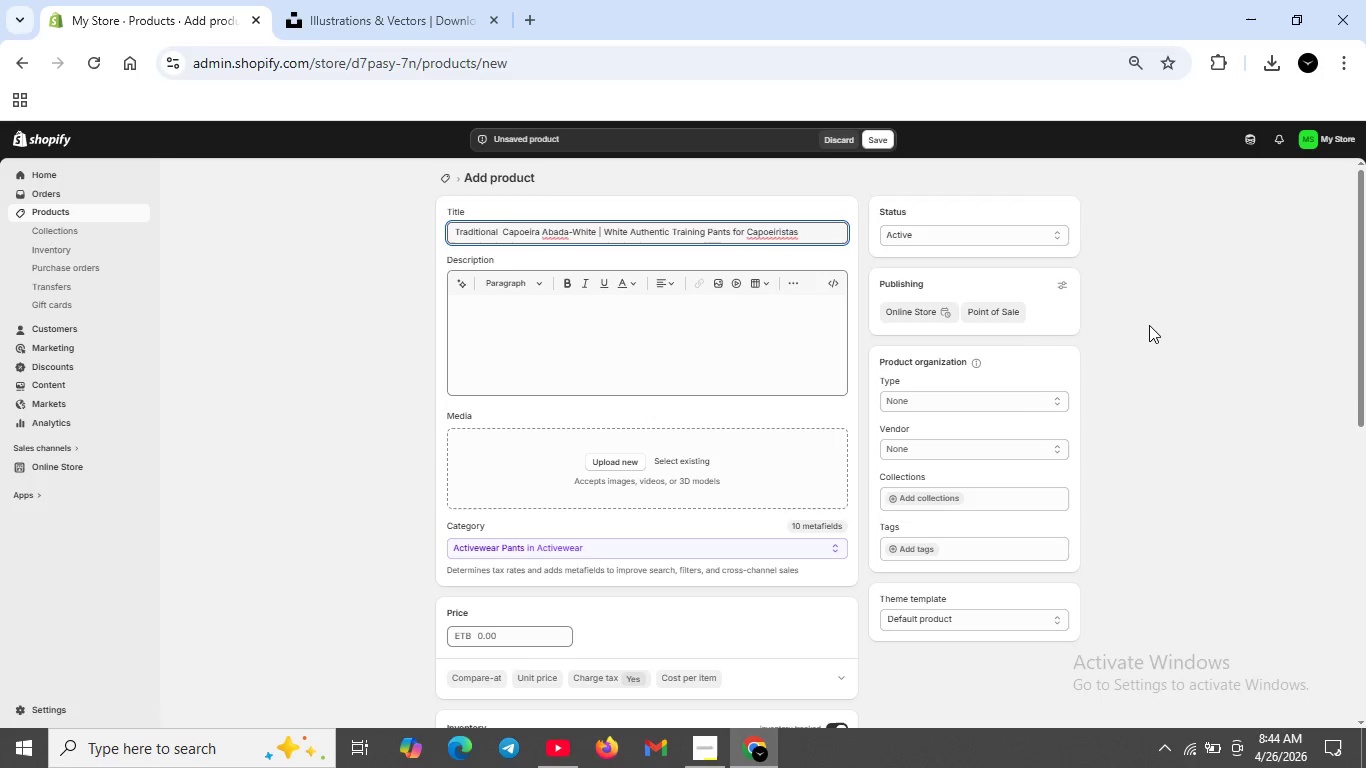 
key(Backspace)
 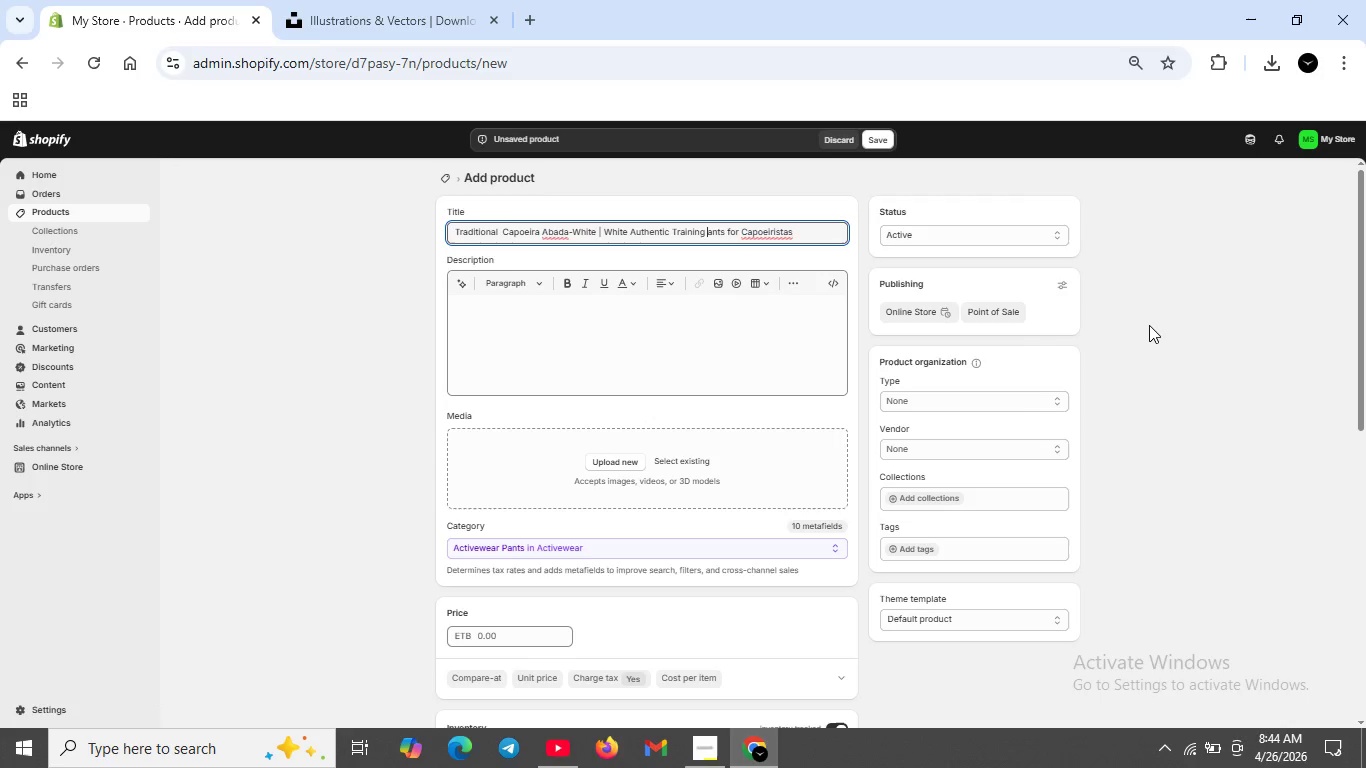 
key(CapsLock)
 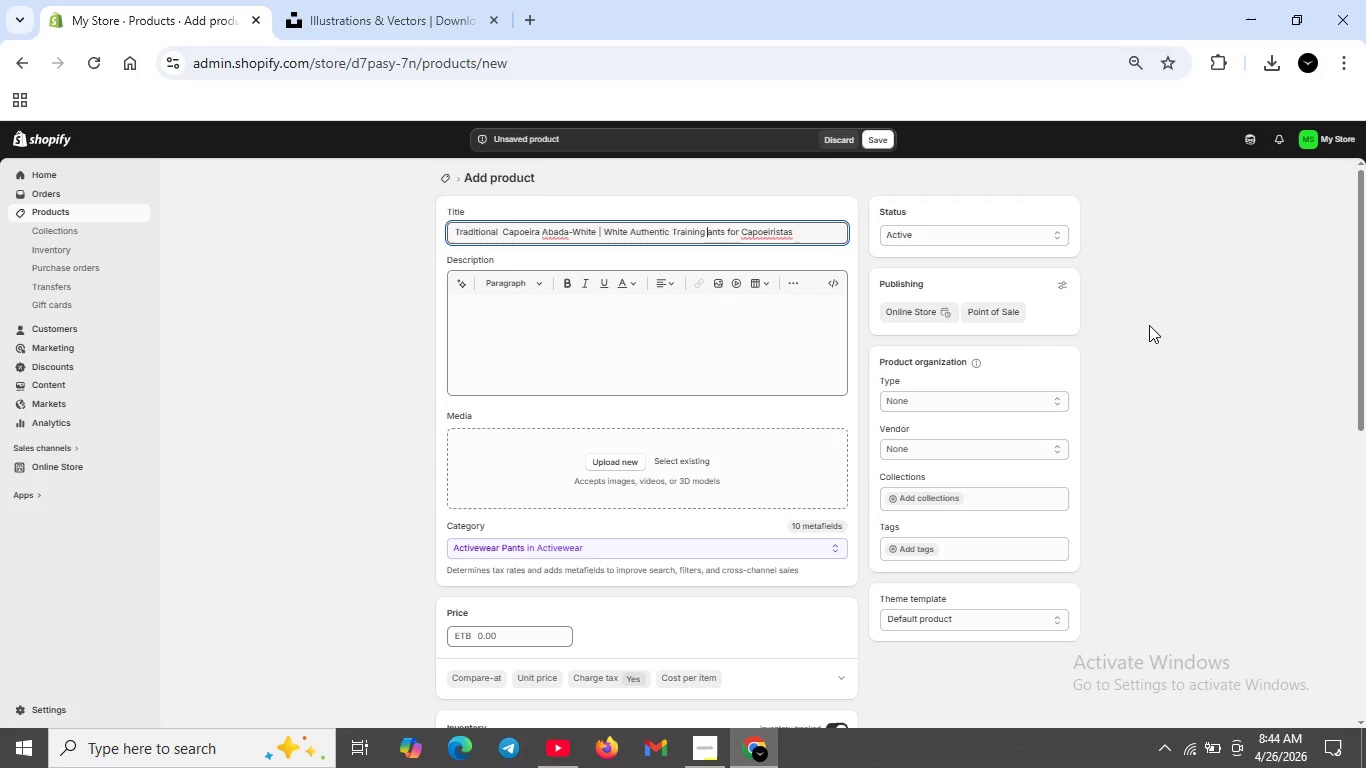 
key(P)
 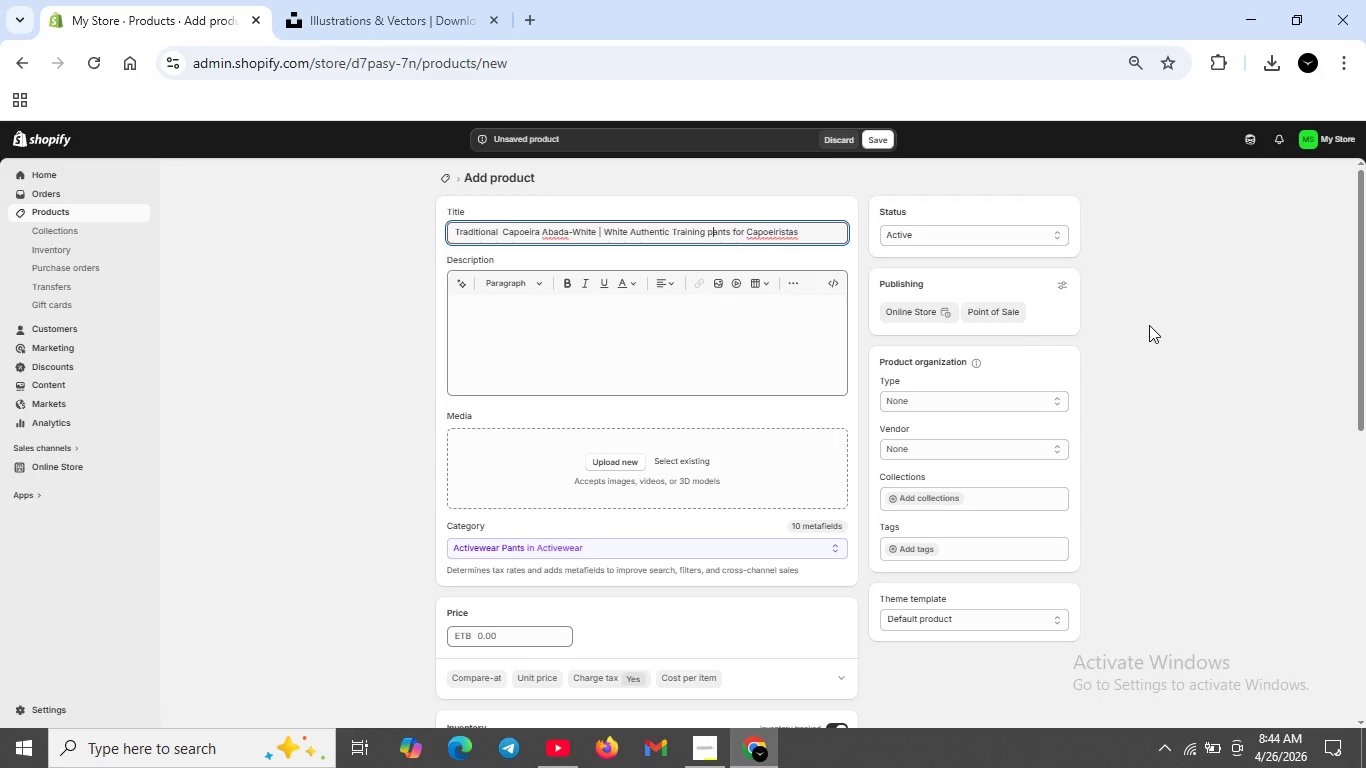 
key(ArrowLeft)
 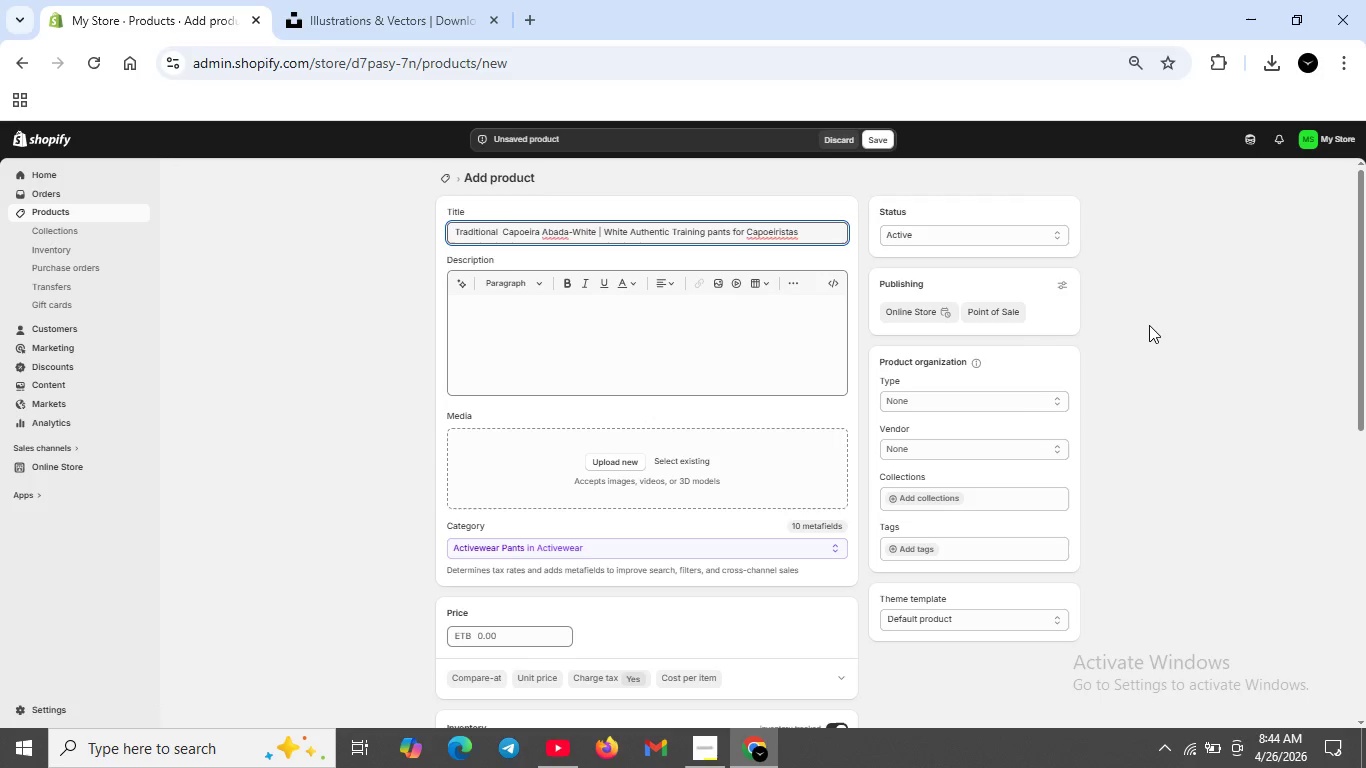 
key(ArrowRight)
 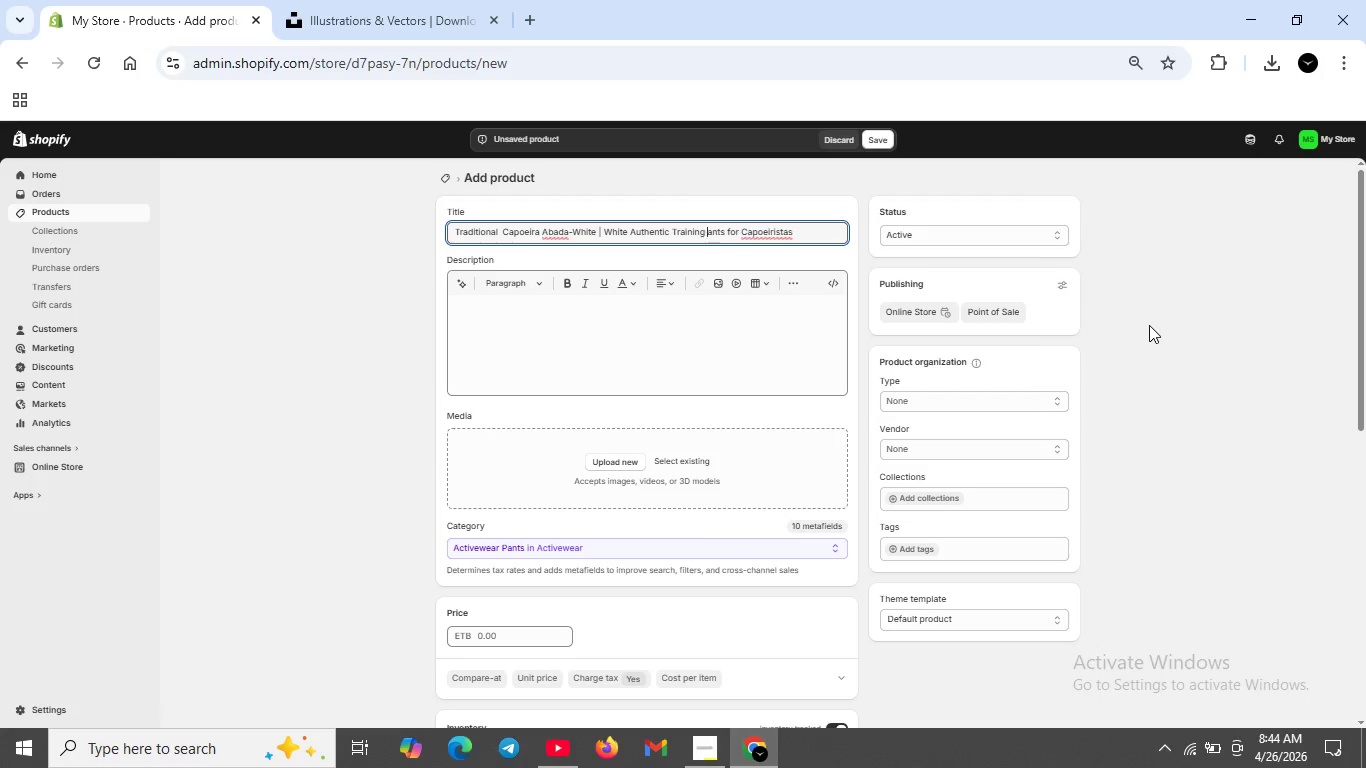 
key(Backspace)
 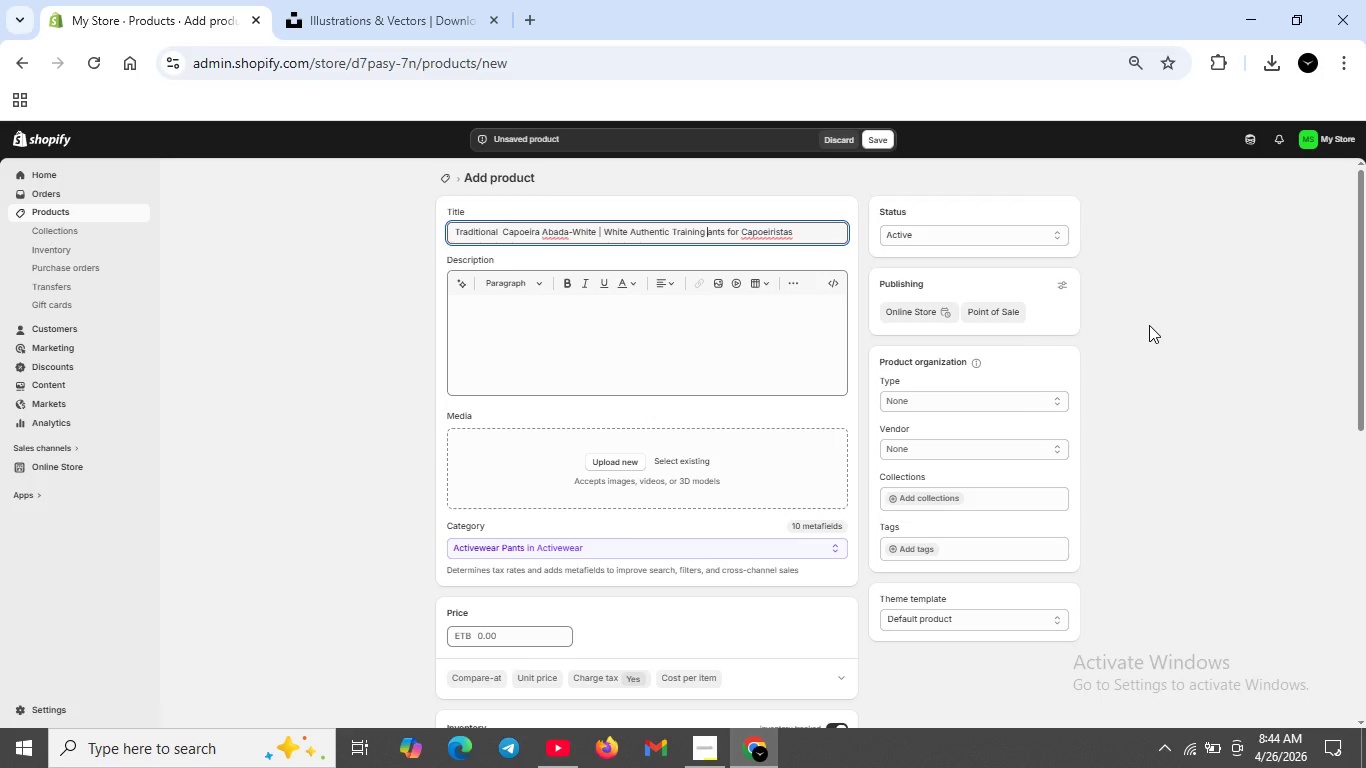 
key(CapsLock)
 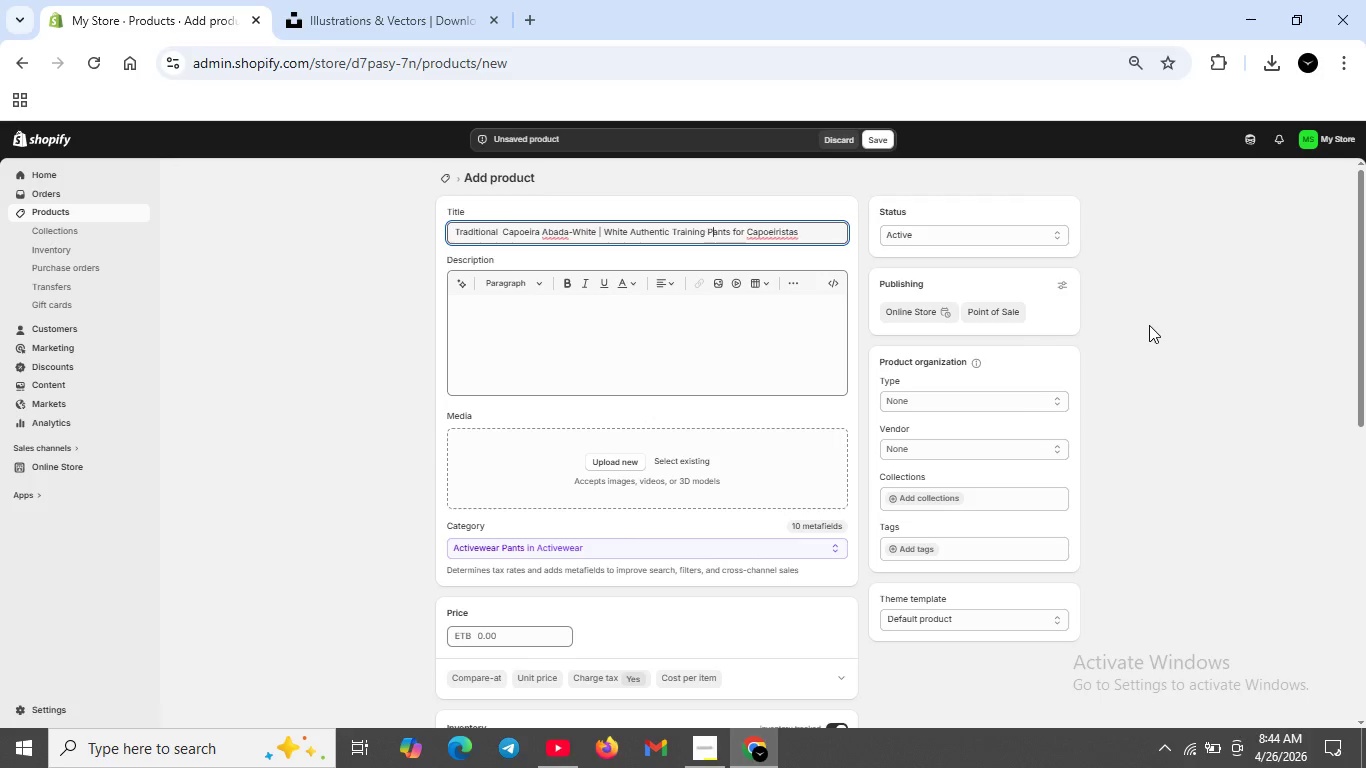 
key(P)
 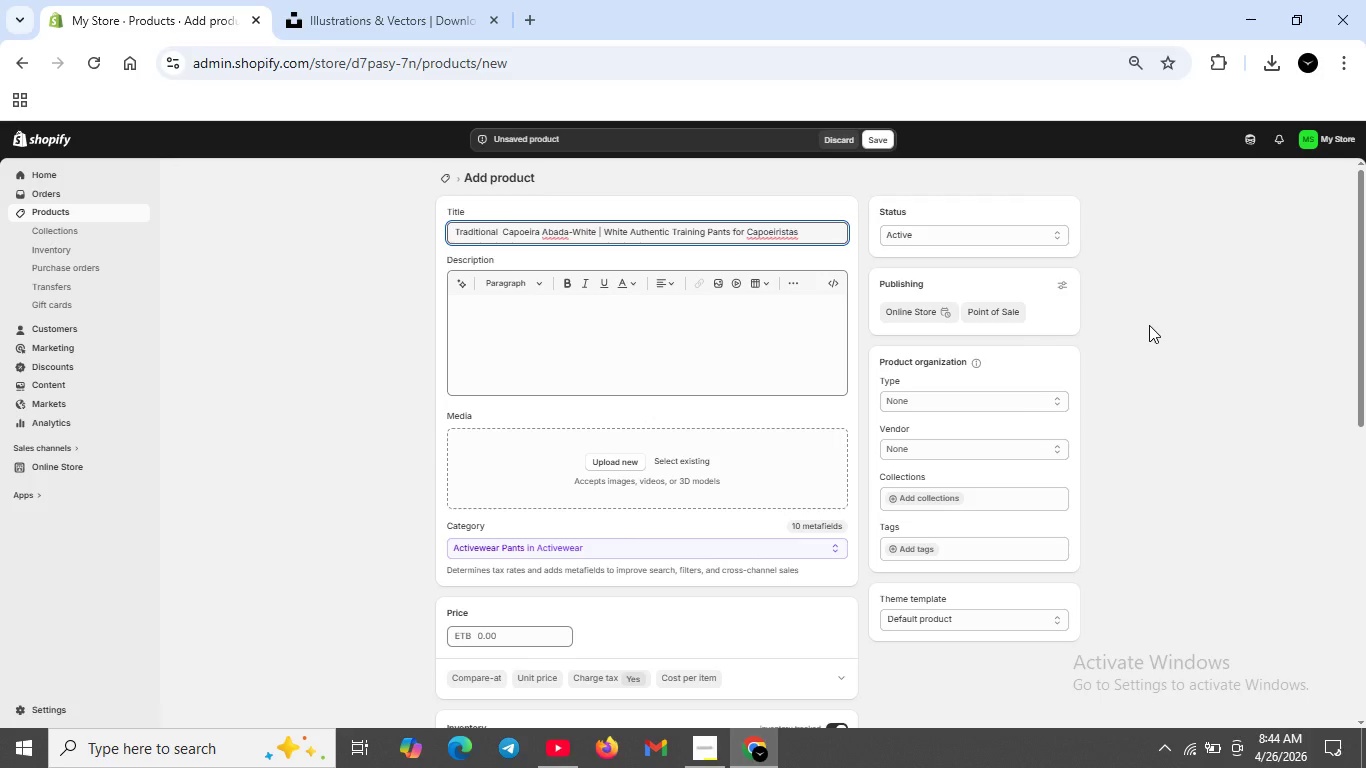 
hold_key(key=ArrowLeft, duration=0.56)
 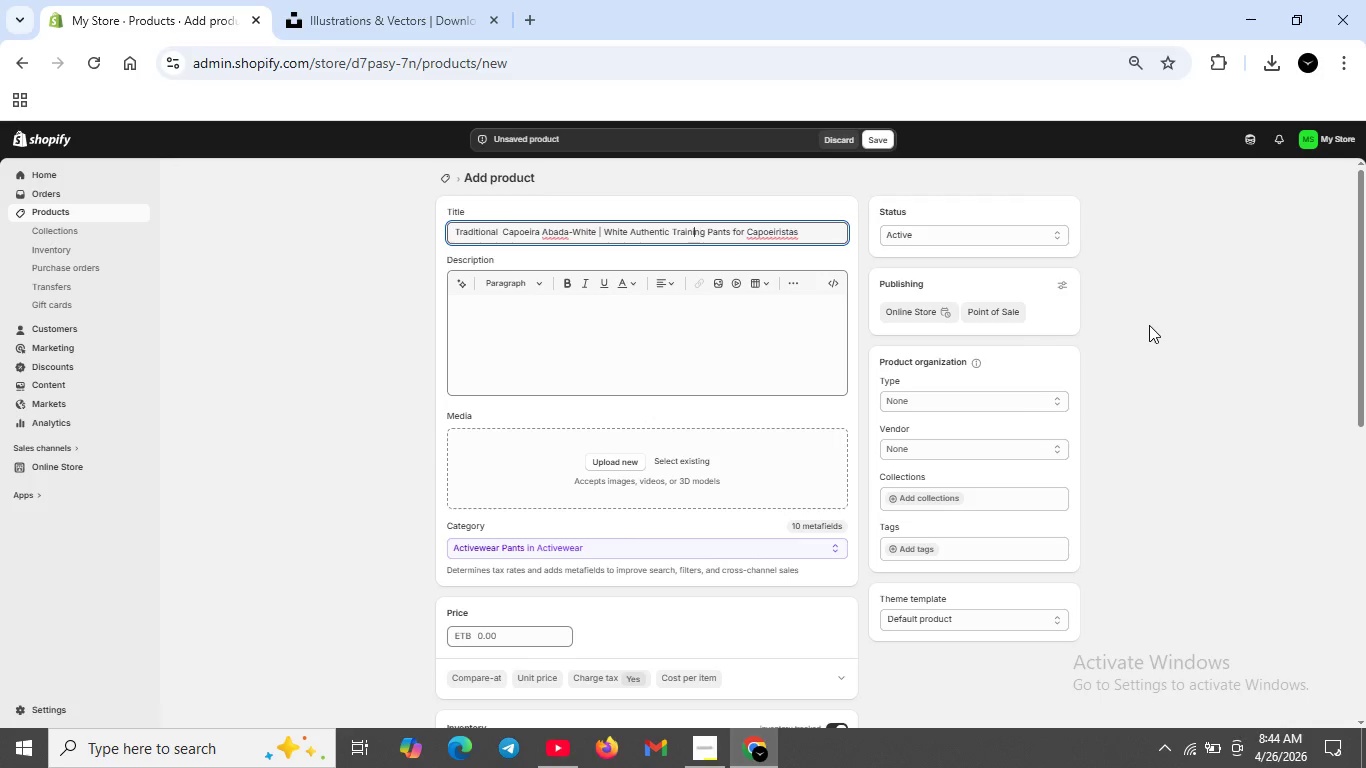 
key(ArrowLeft)
 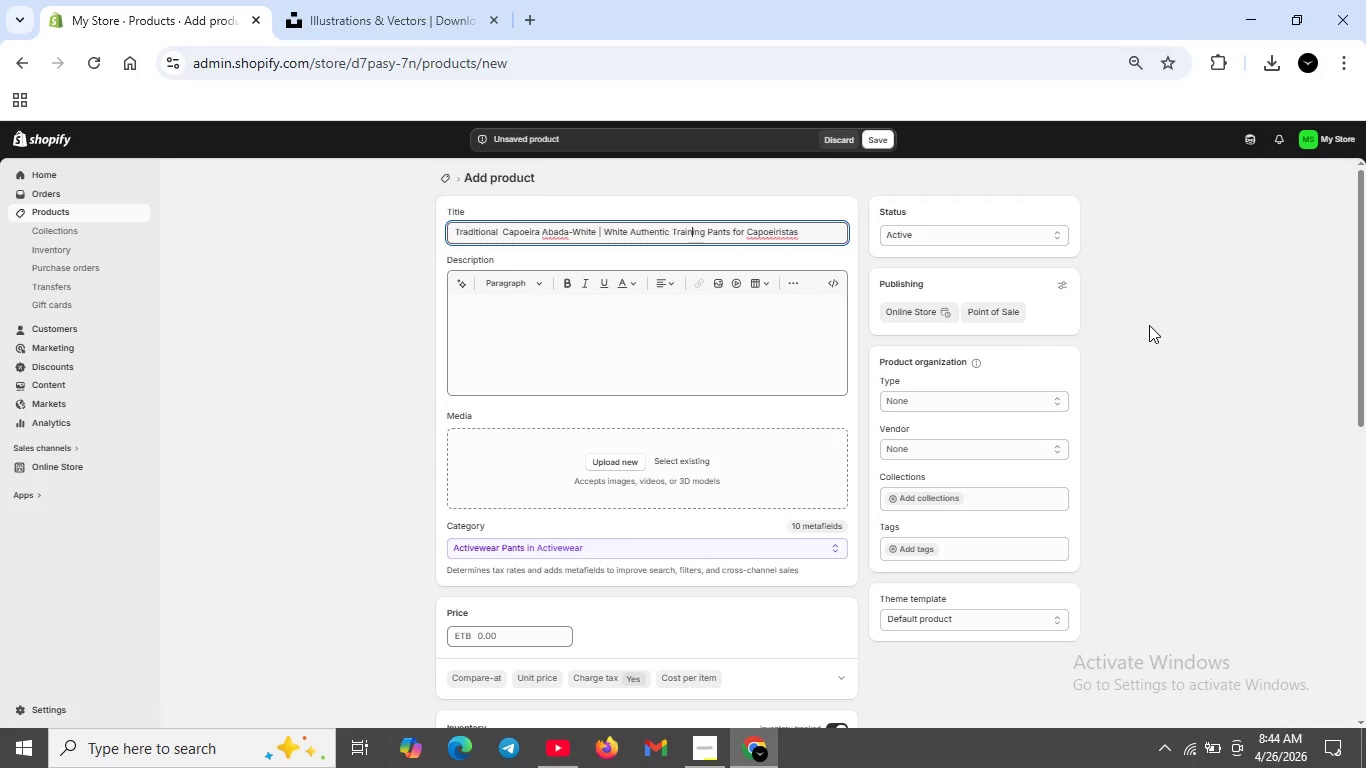 
key(ArrowLeft)
 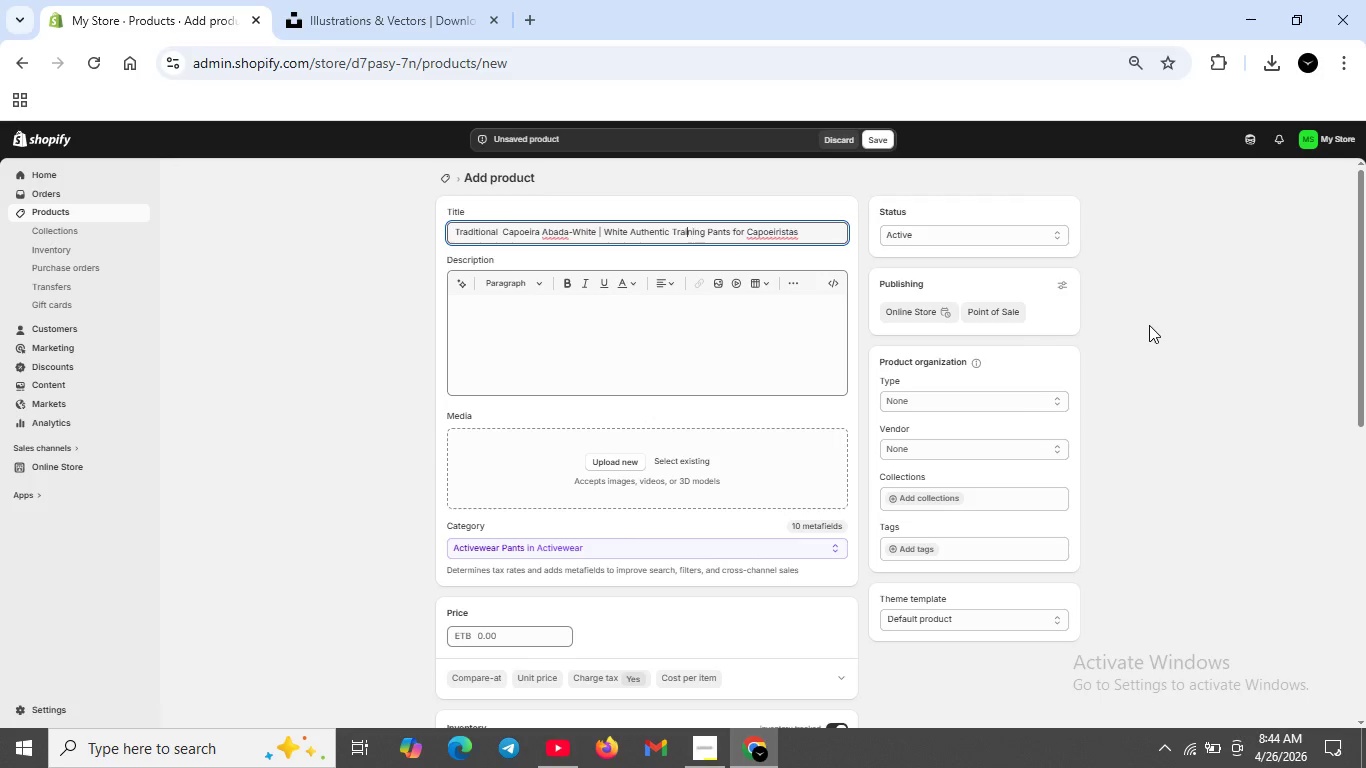 
key(ArrowLeft)
 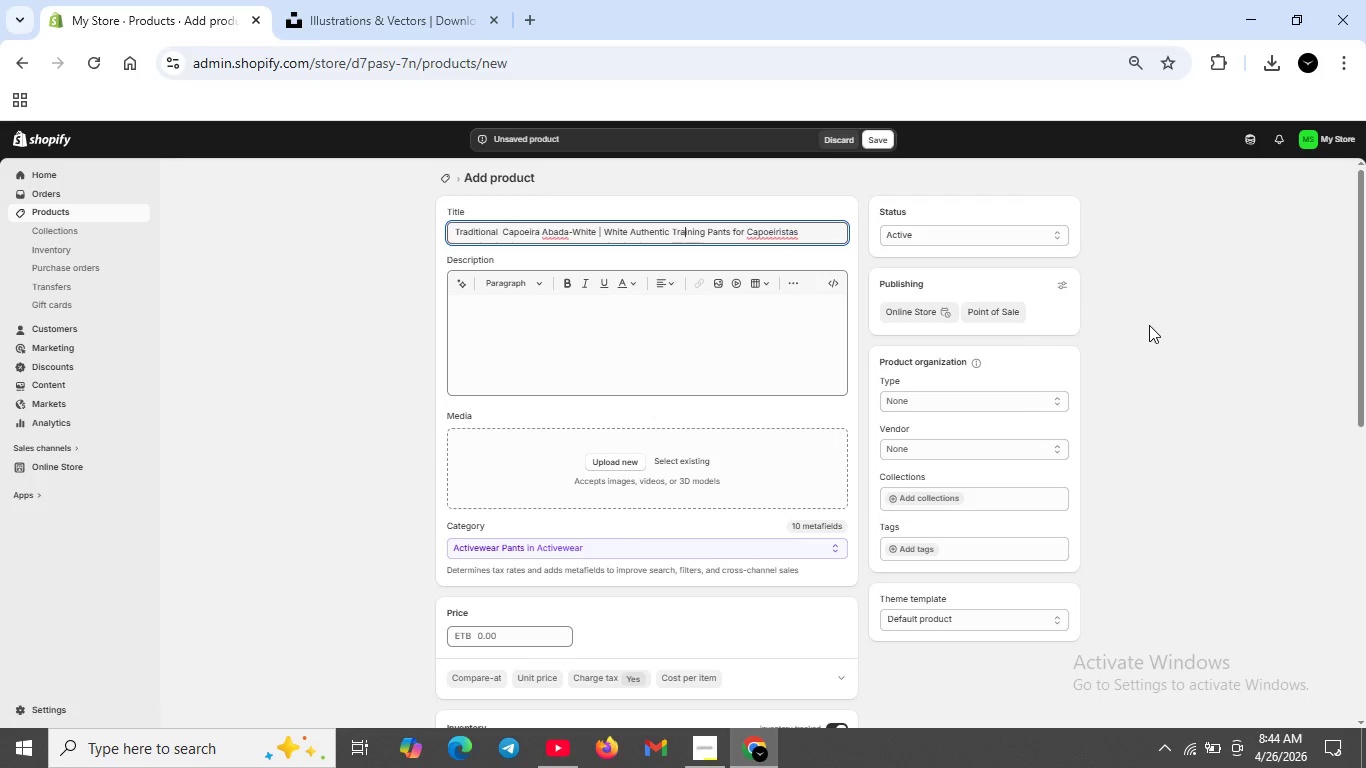 
key(ArrowLeft)
 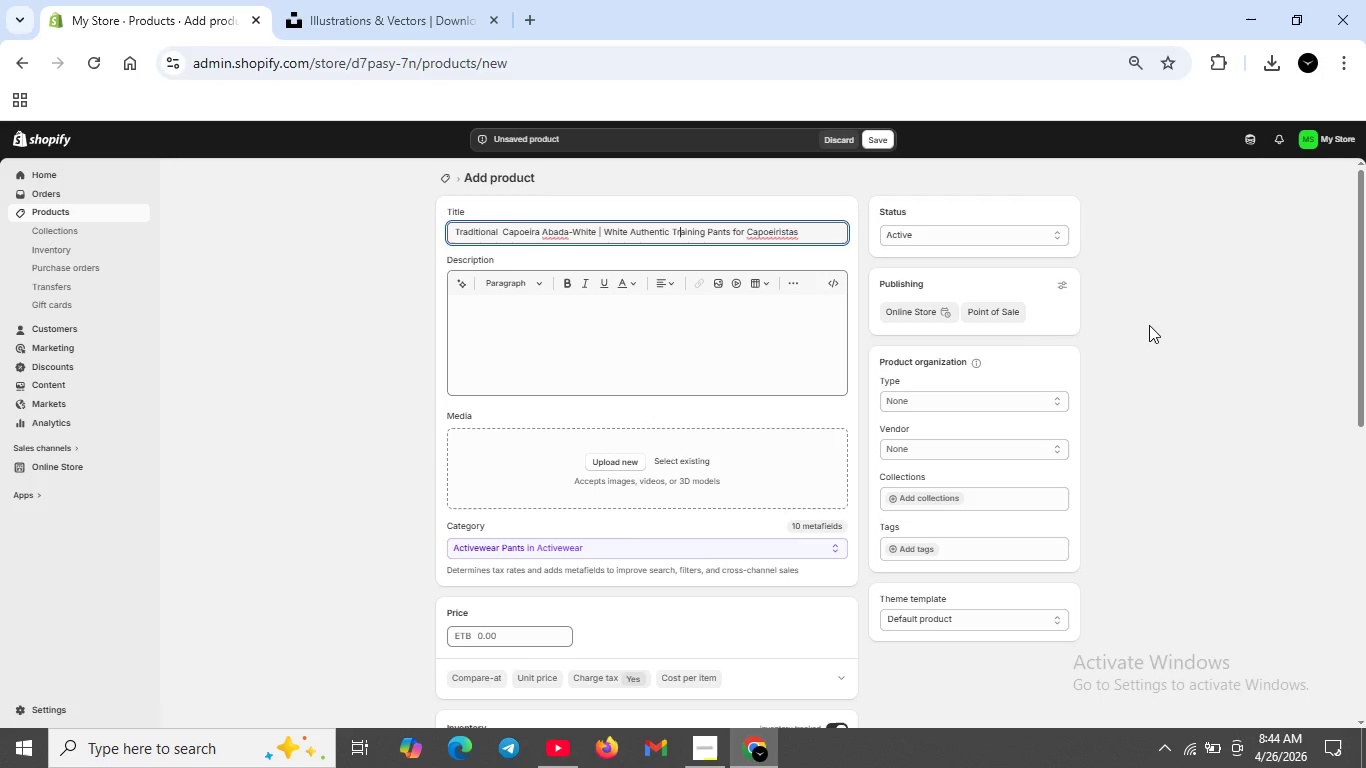 
key(ArrowLeft)
 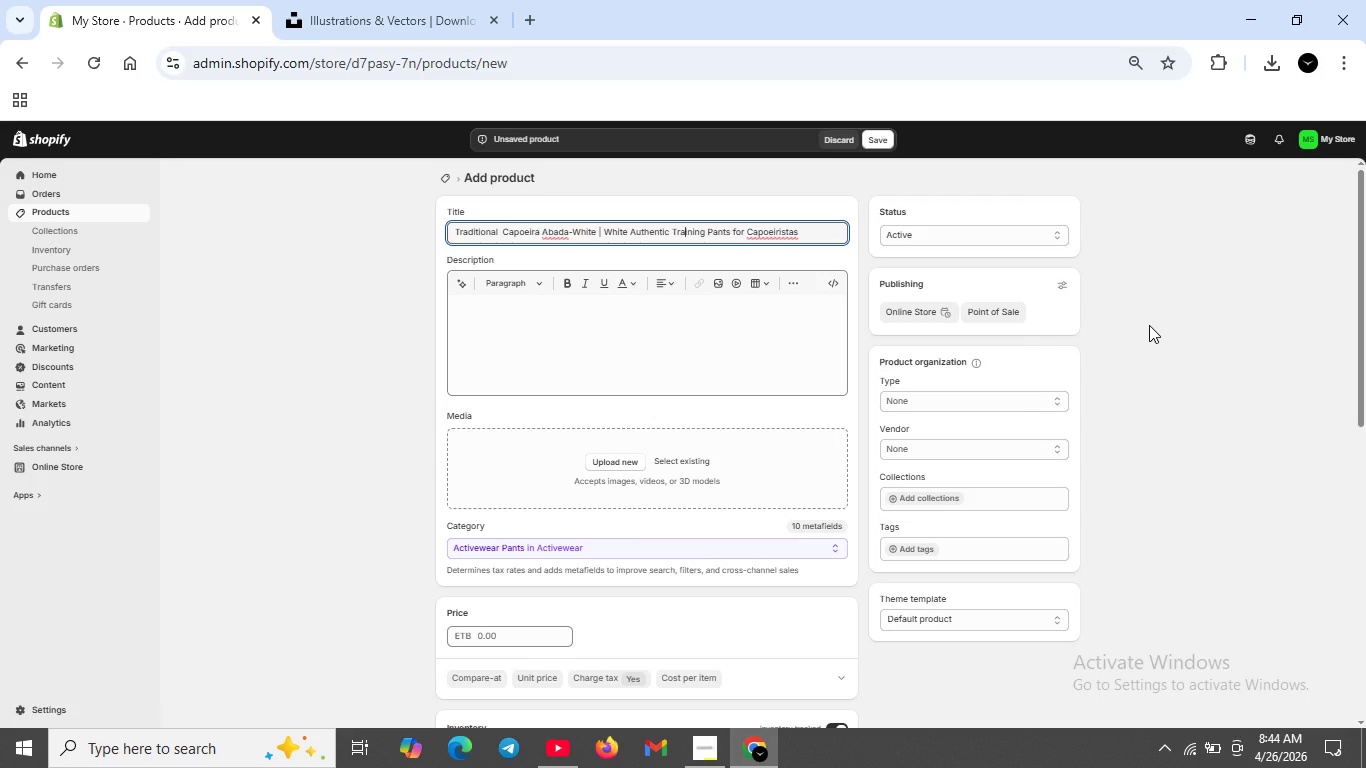 
hold_key(key=ArrowRight, duration=0.83)
 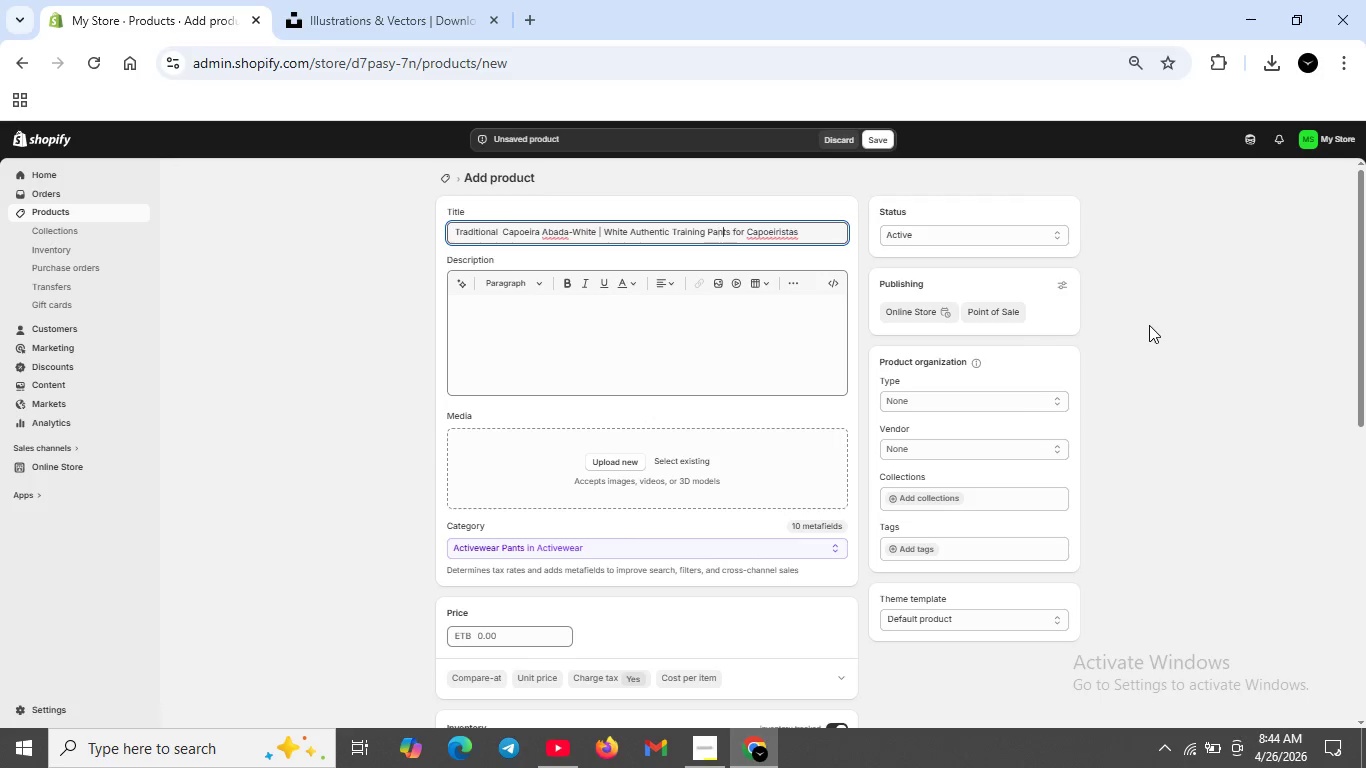 
key(ArrowRight)
 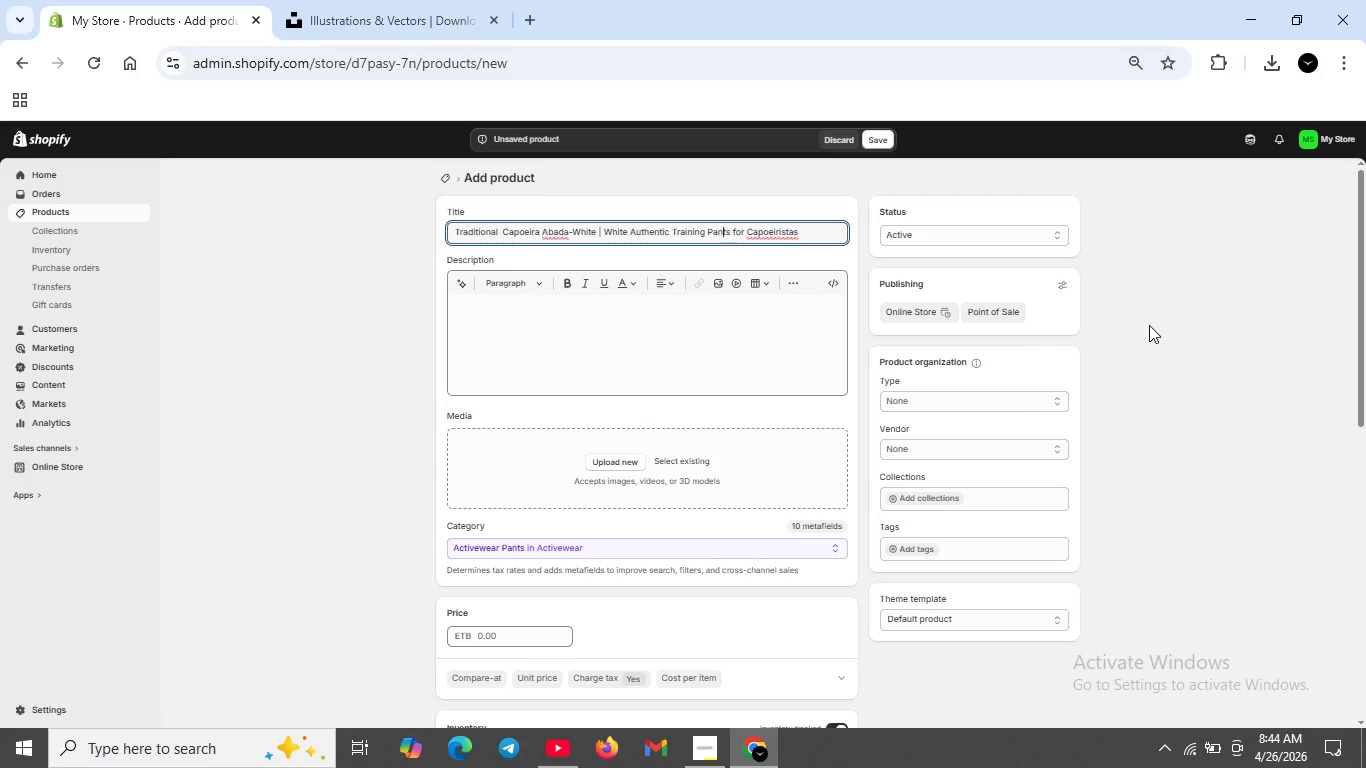 
key(ArrowRight)
 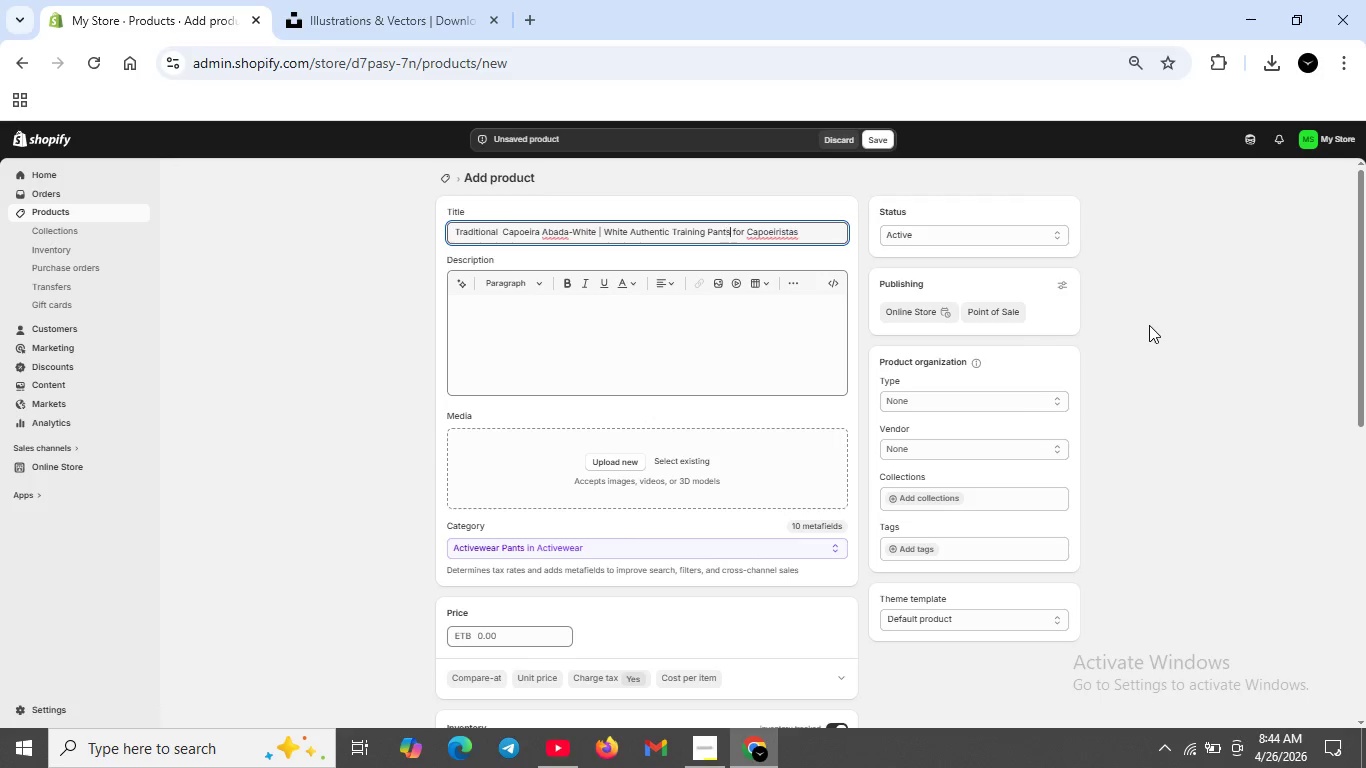 
key(ArrowRight)
 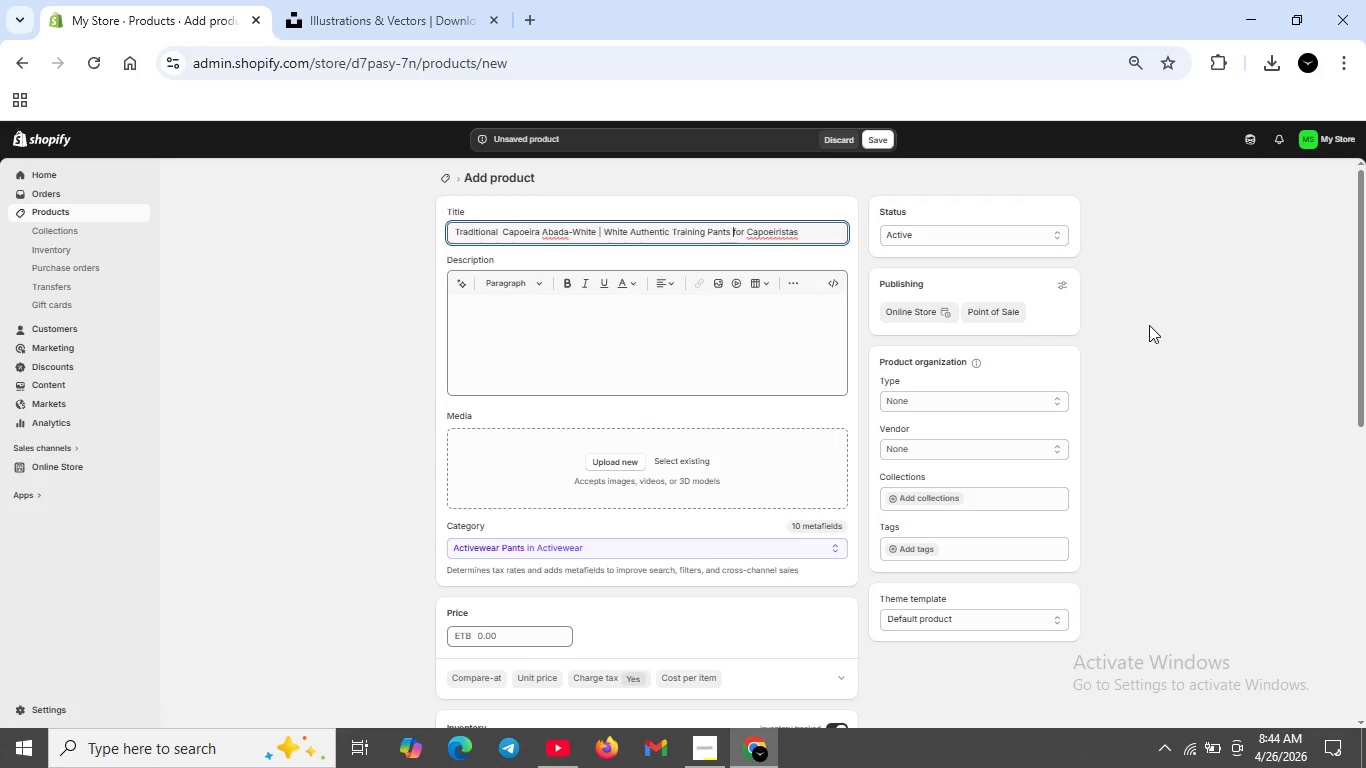 
key(ArrowRight)
 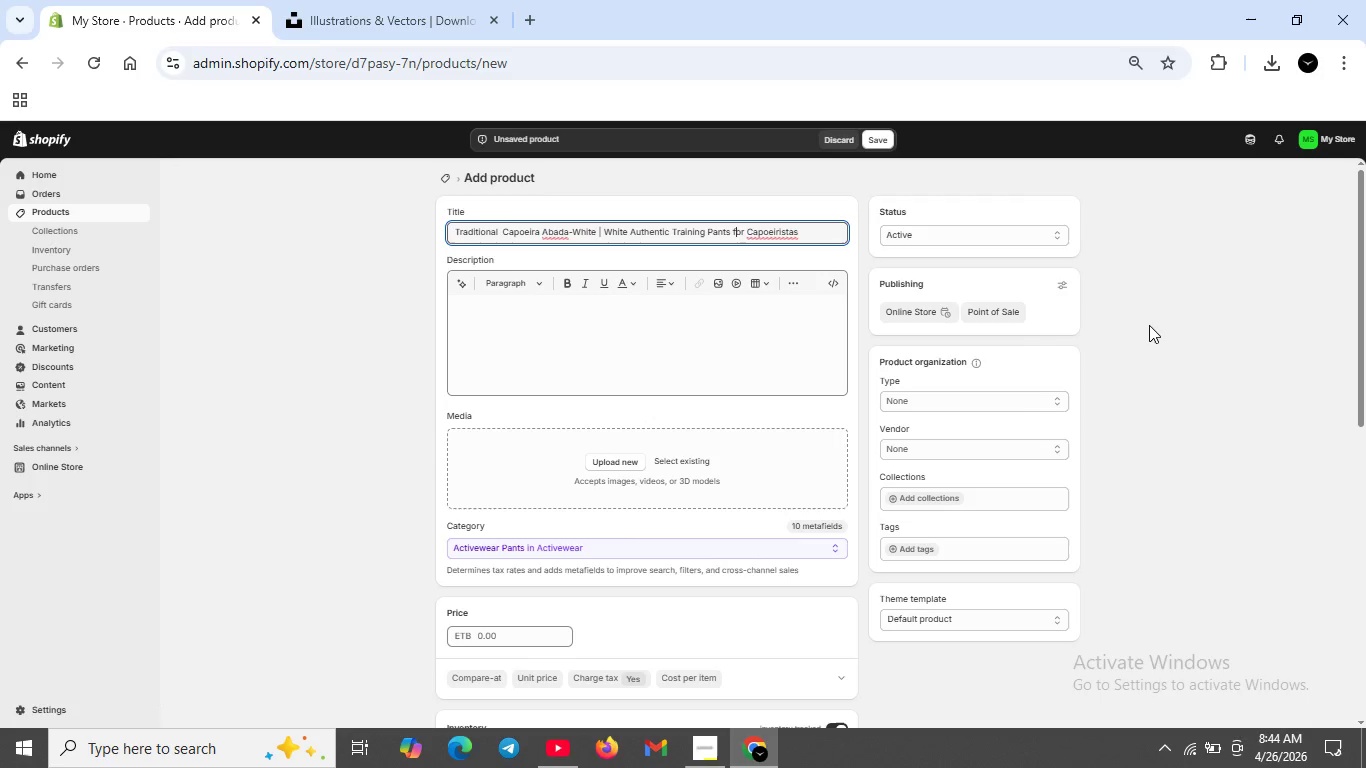 
key(ArrowRight)
 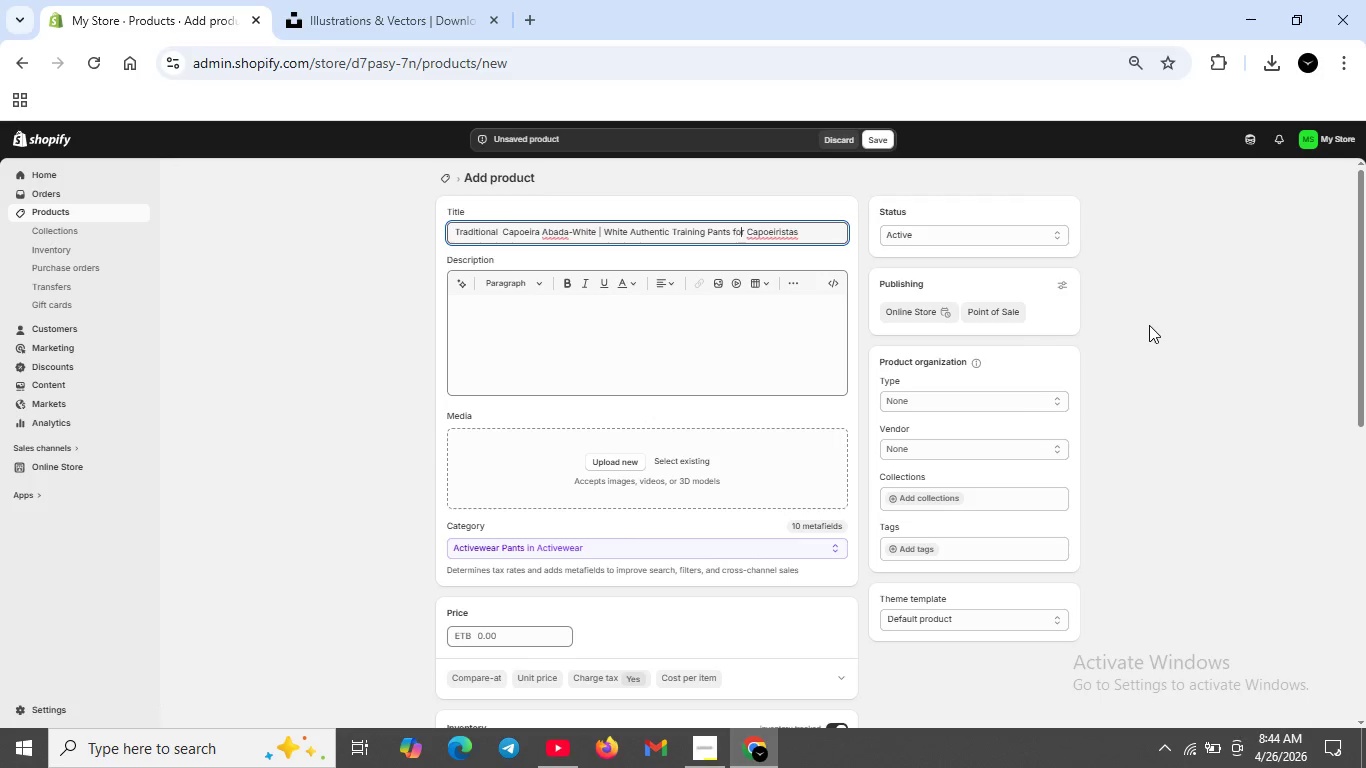 
key(ArrowRight)
 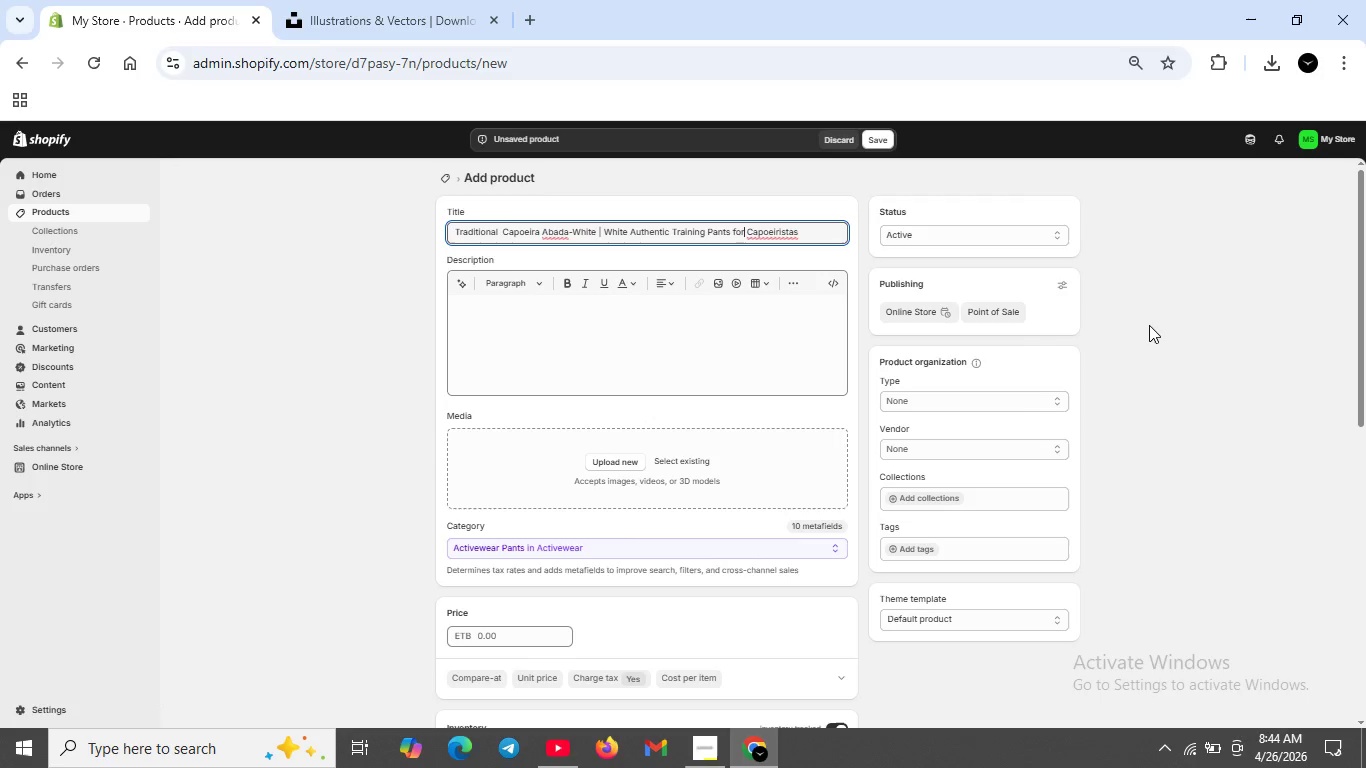 
key(ArrowRight)
 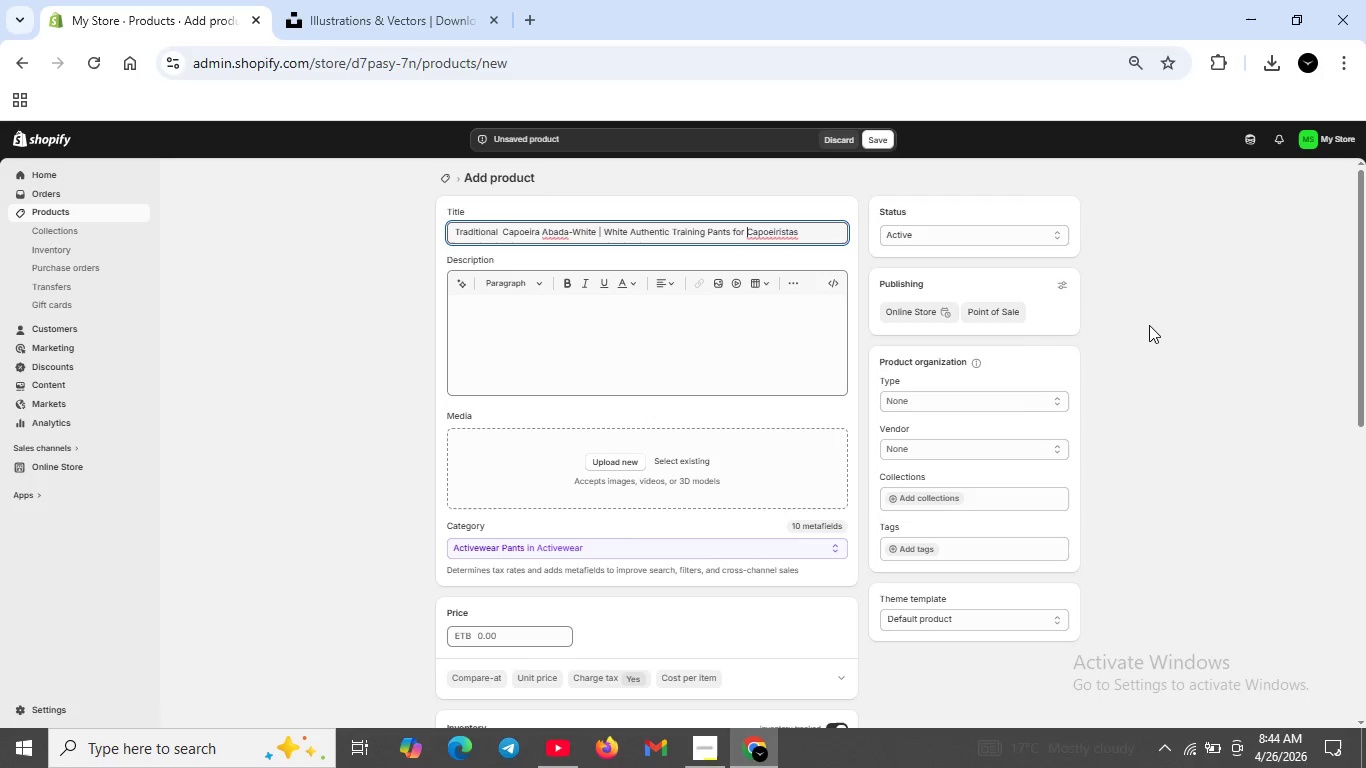 
key(ArrowRight)
 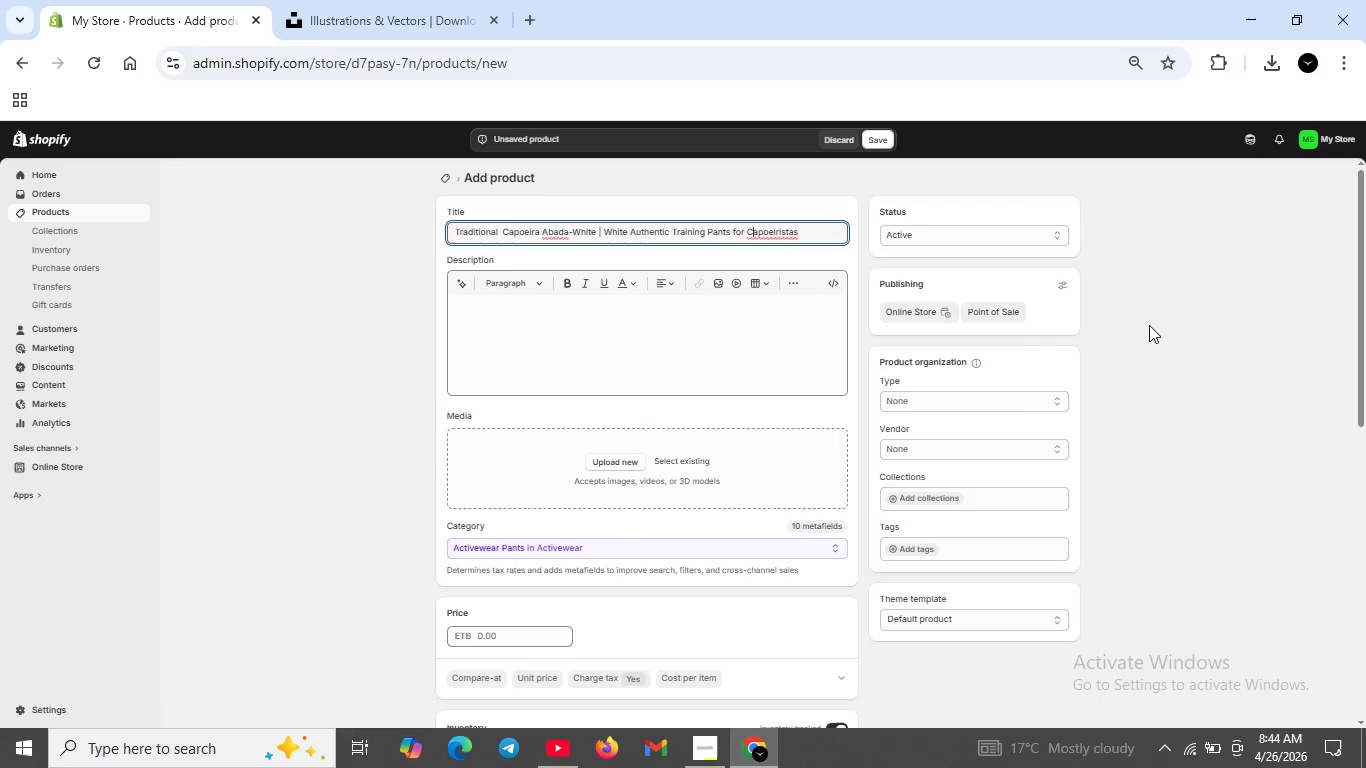 
key(ArrowRight)
 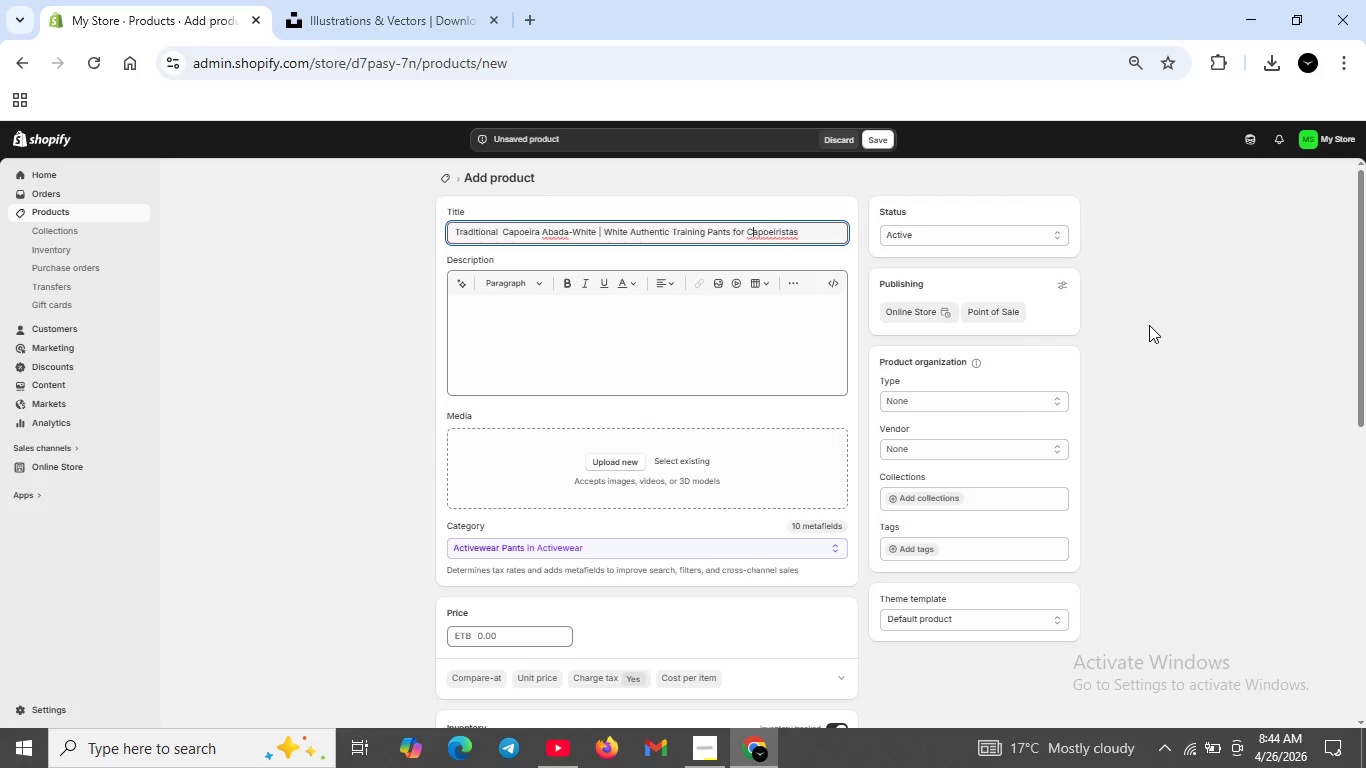 
key(ArrowRight)
 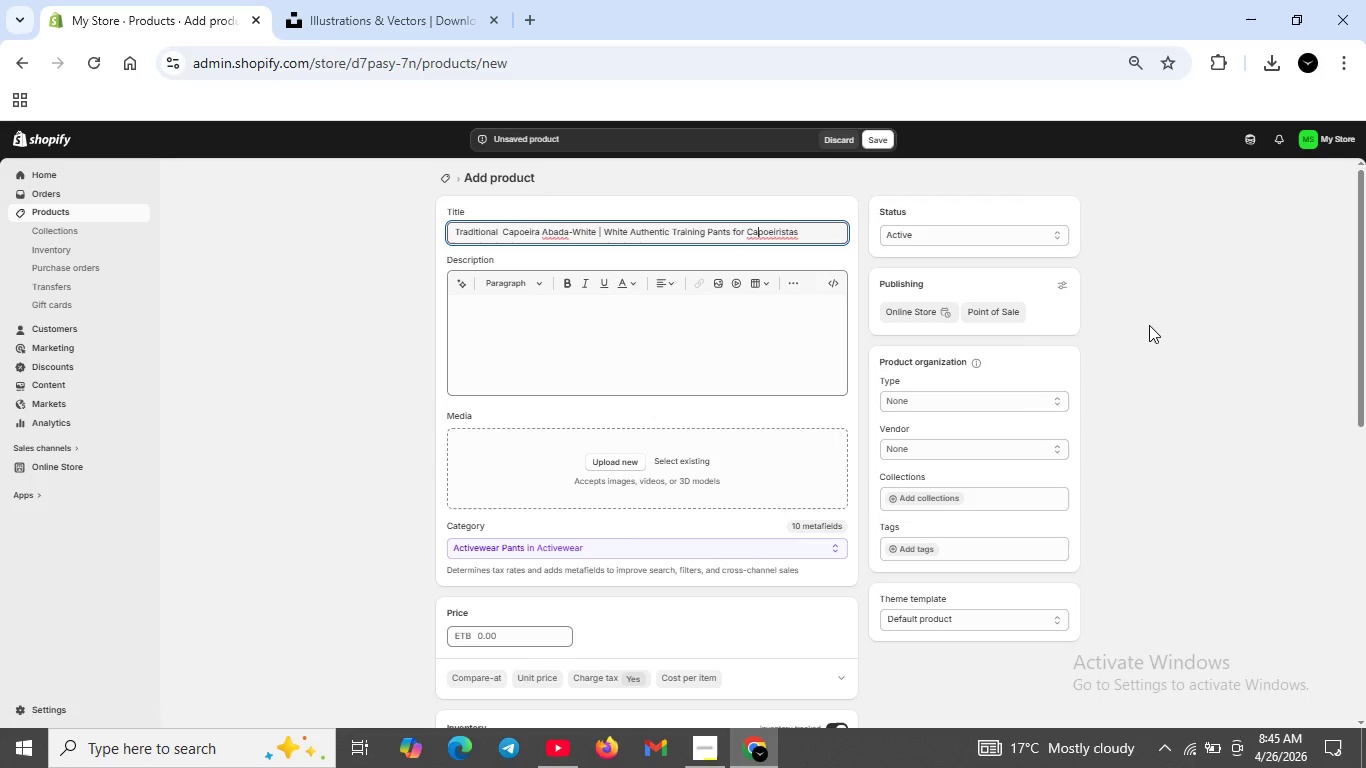 
key(ArrowRight)
 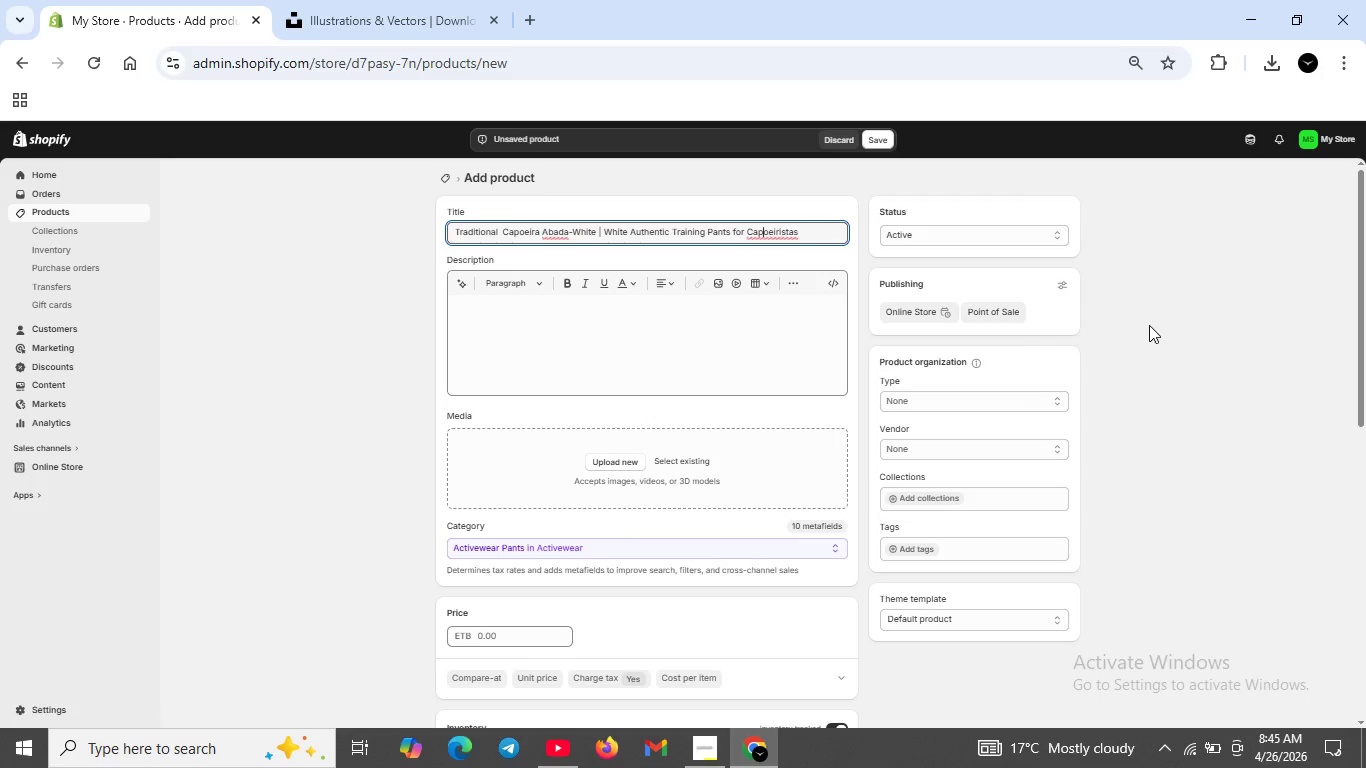 
key(ArrowRight)
 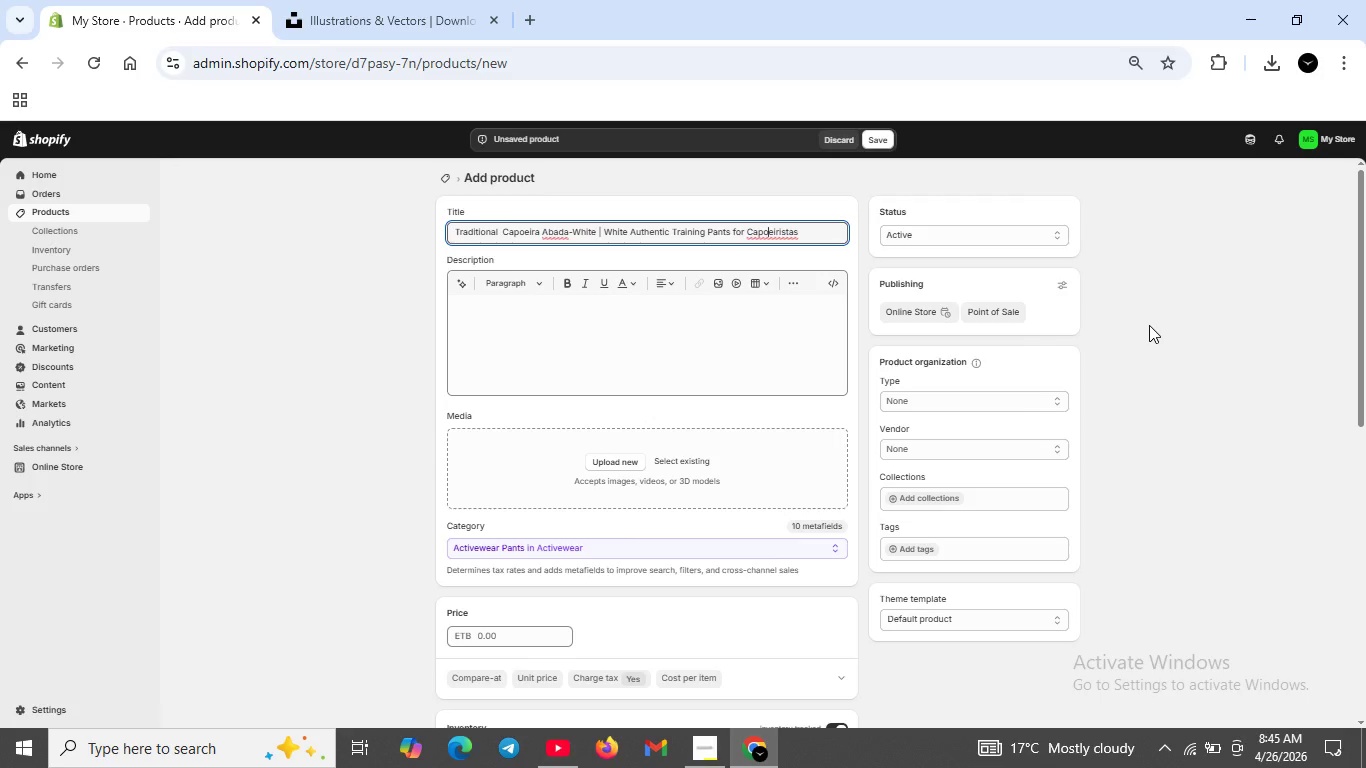 
key(ArrowRight)
 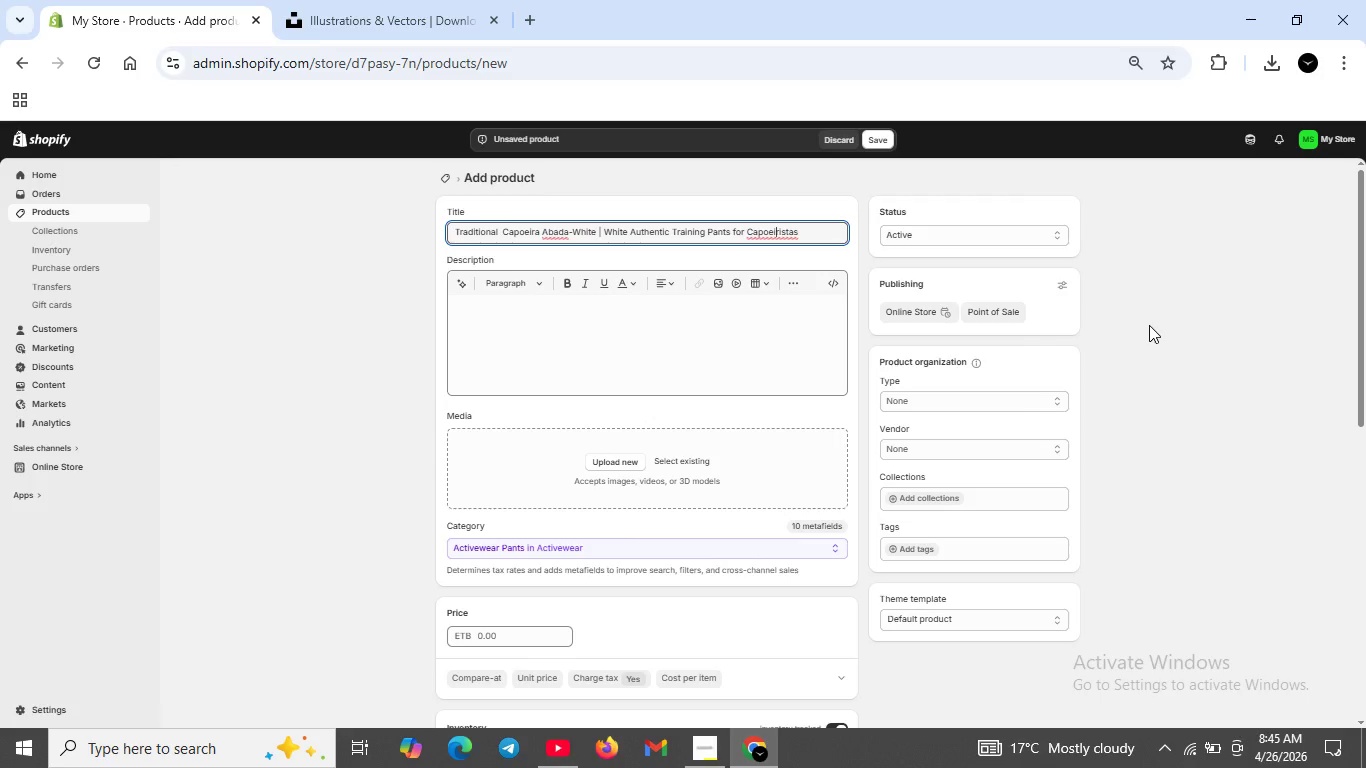 
key(ArrowRight)
 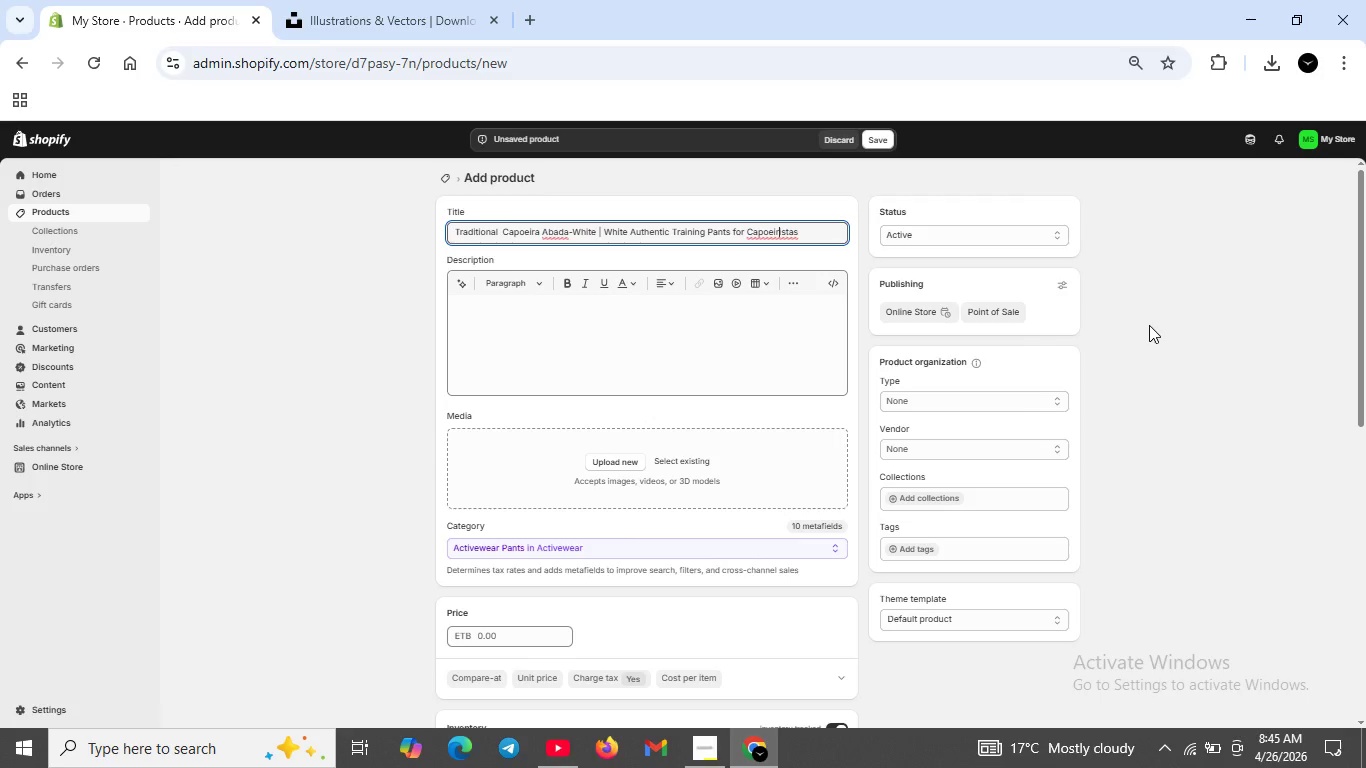 
key(ArrowRight)
 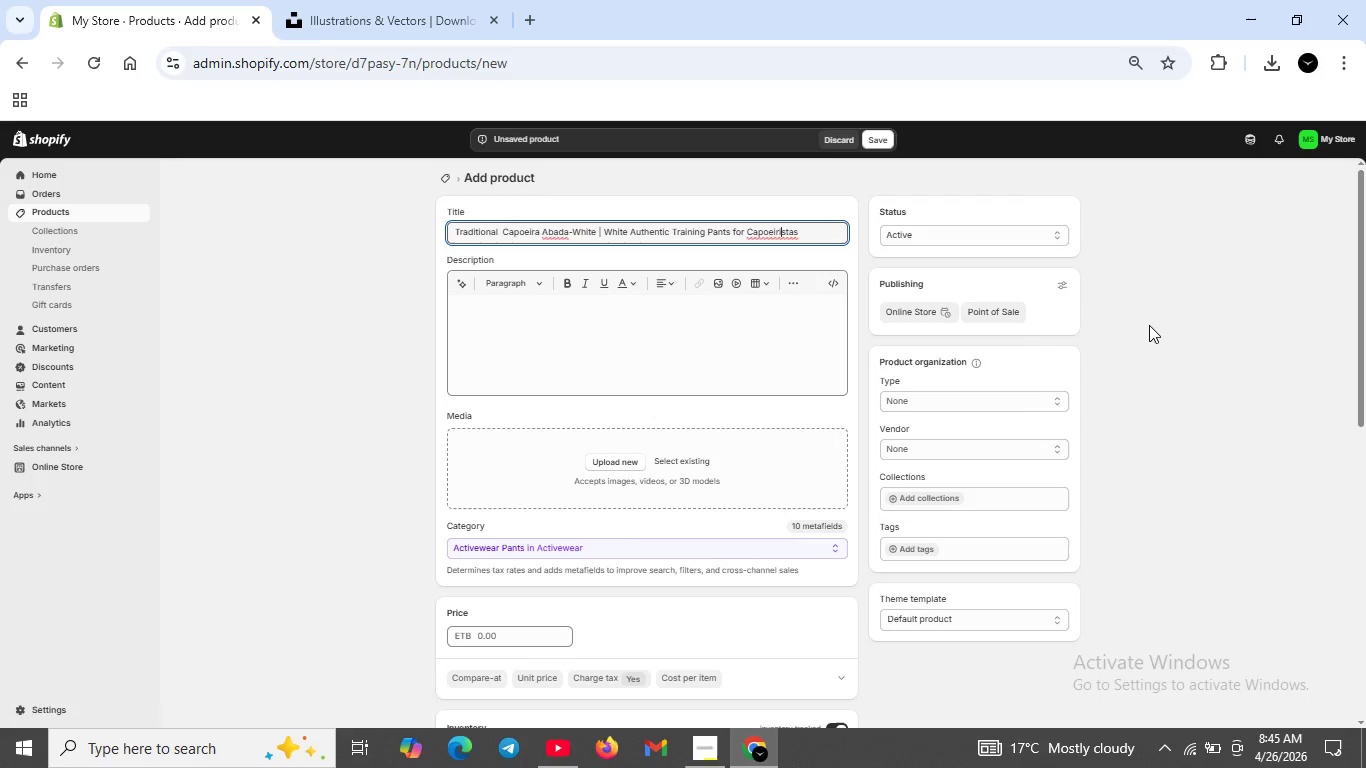 
key(ArrowRight)
 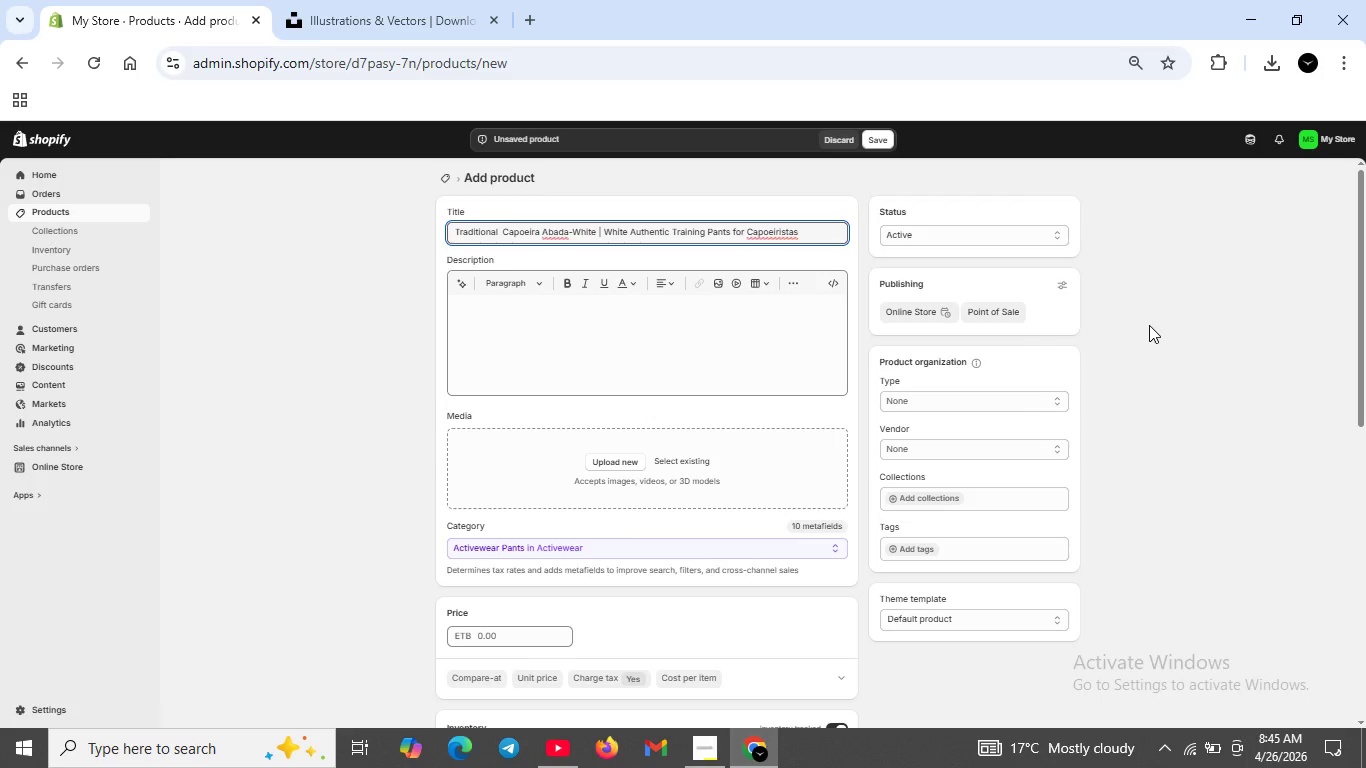 
key(ArrowRight)
 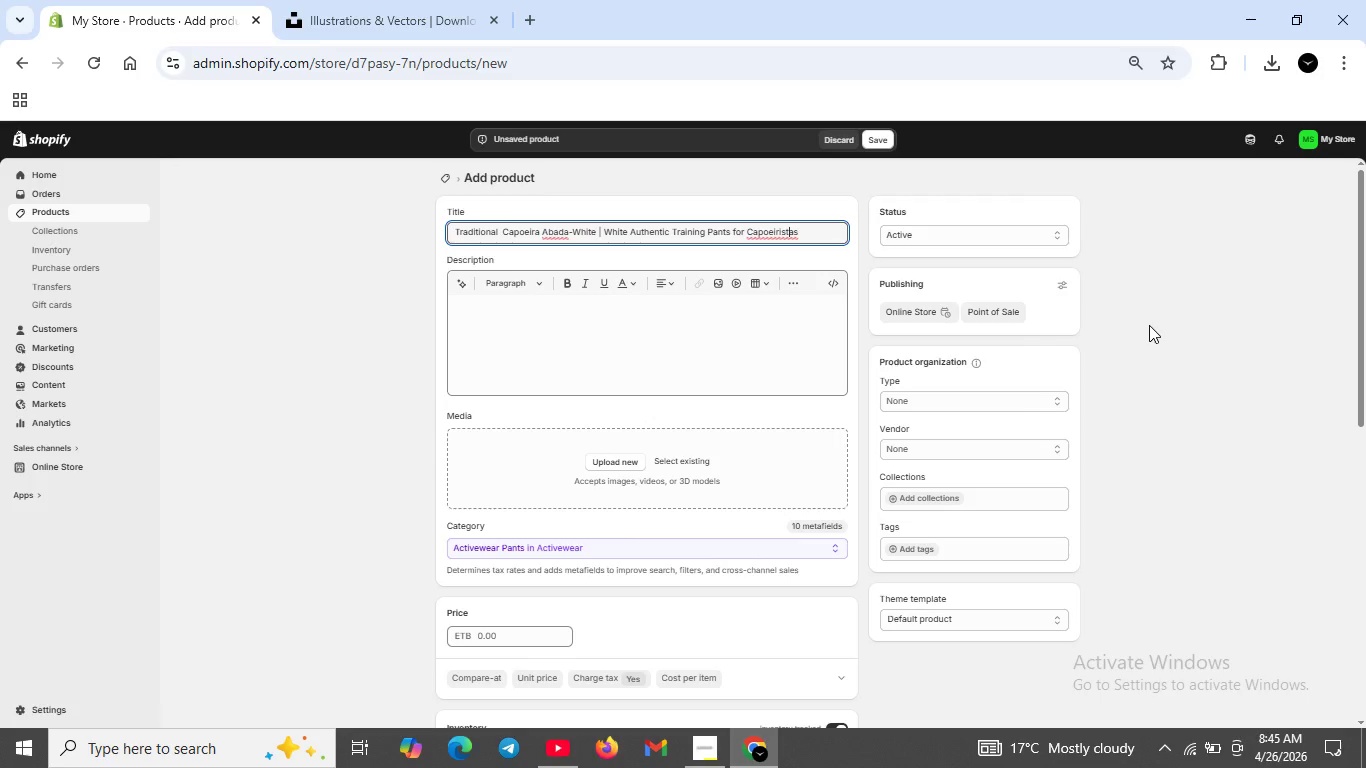 
key(ArrowRight)
 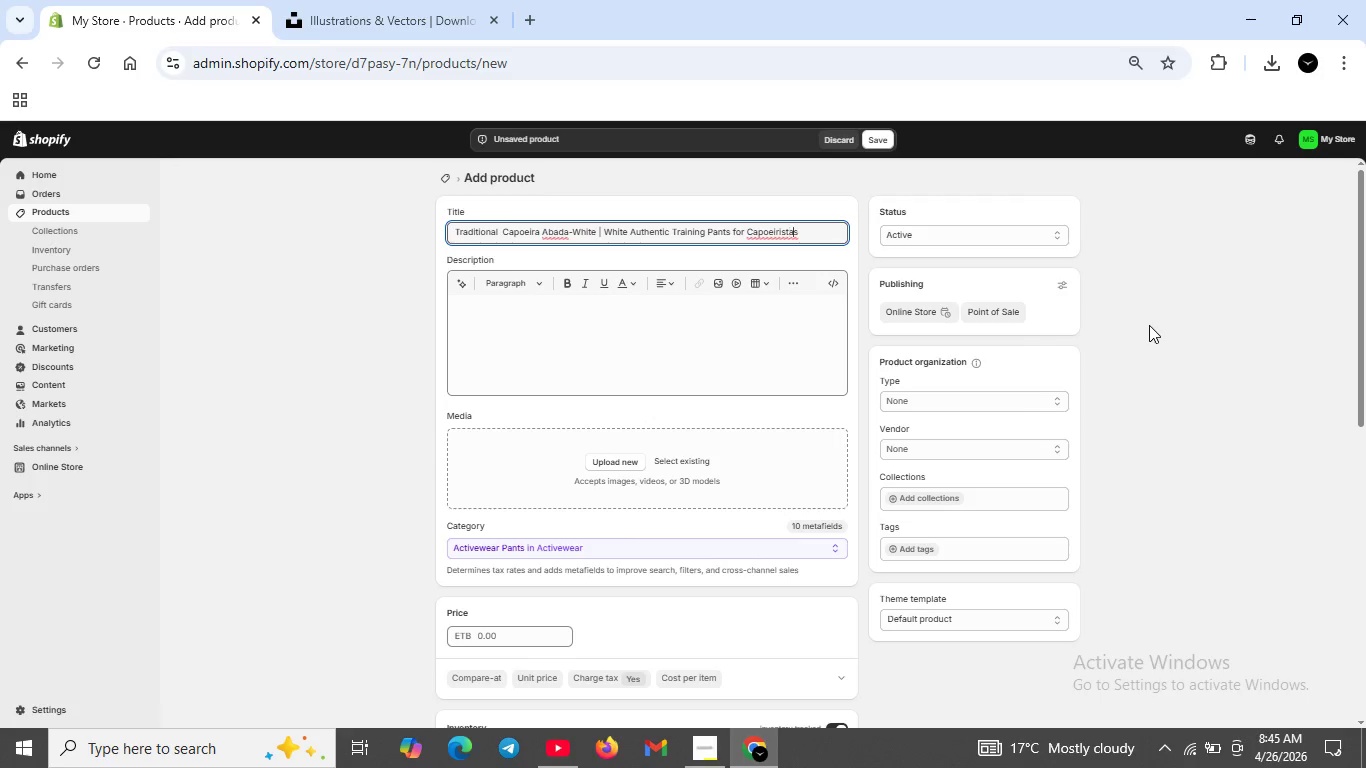 
key(ArrowRight)
 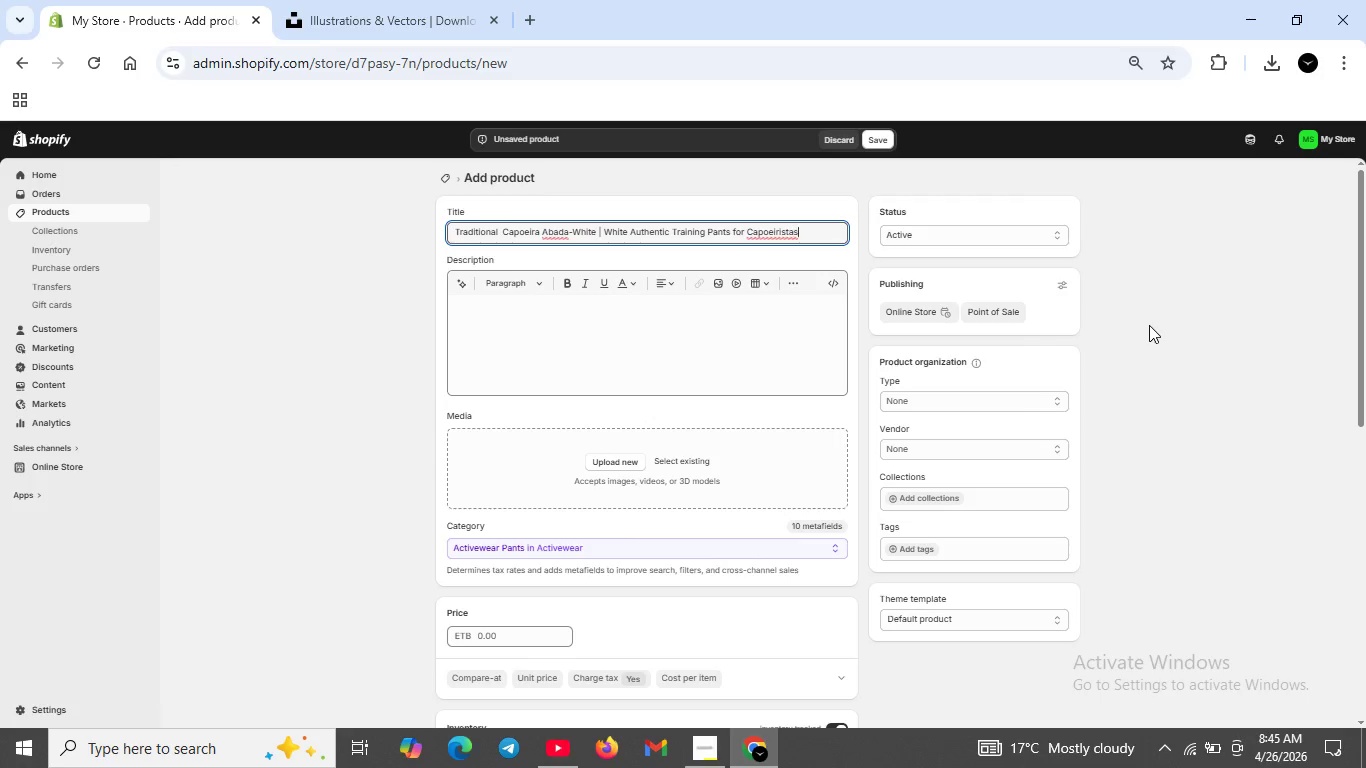 
key(ArrowRight)
 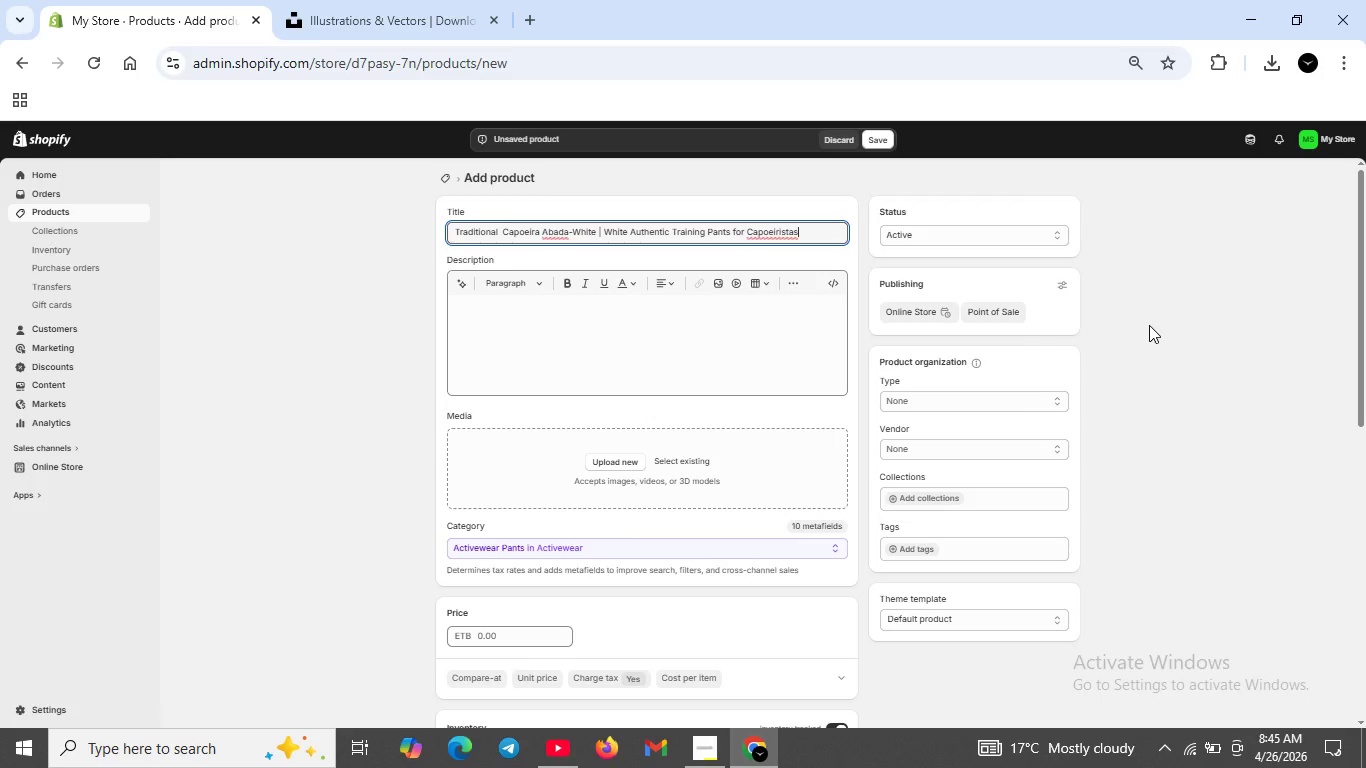 
key(ArrowRight)
 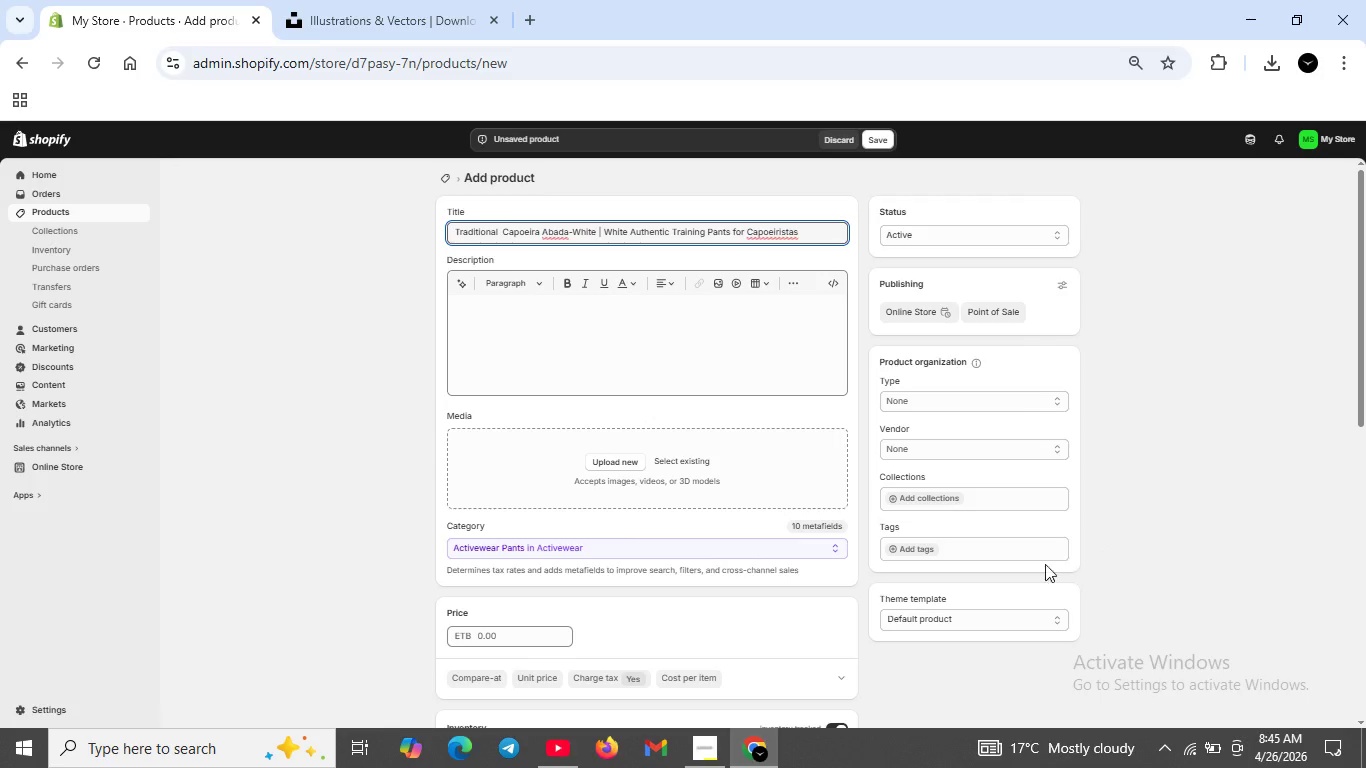 
left_click([687, 308])
 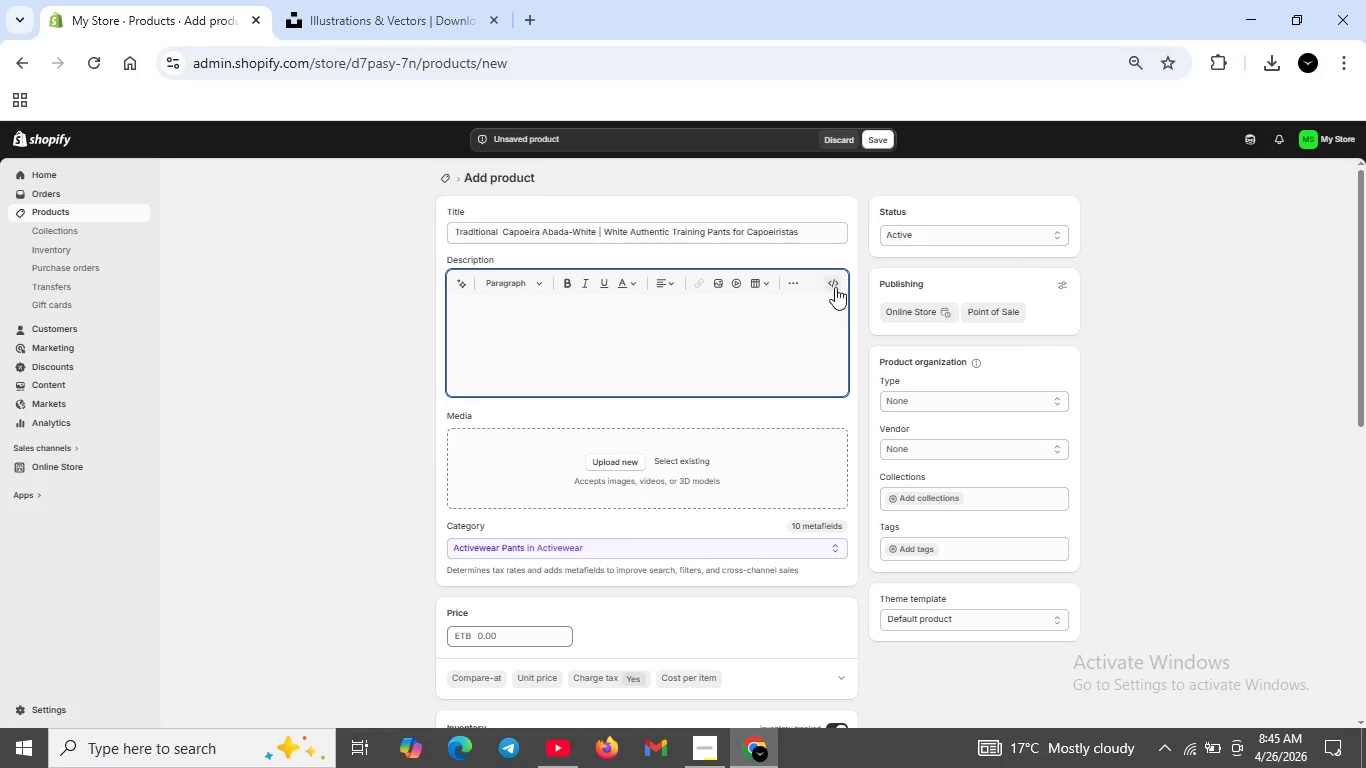 
left_click([832, 286])
 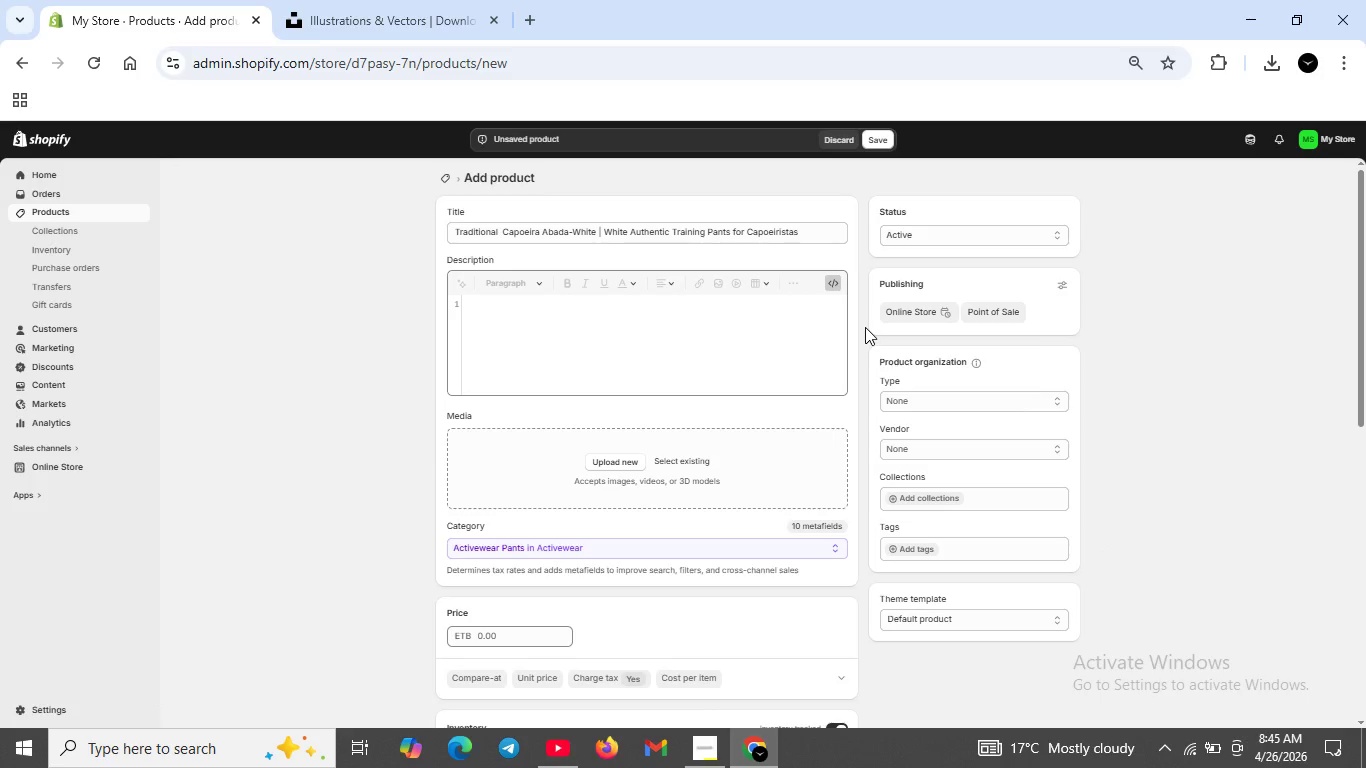 
type(<h2 .)
key(Backspace)
key(Backspace)
key(Backspace)
key(Backspace)
key(Backspace)
key(Backspace)
type(>Classic White S)
key(Backspace)
type(Abada for traditinal Capoie)
 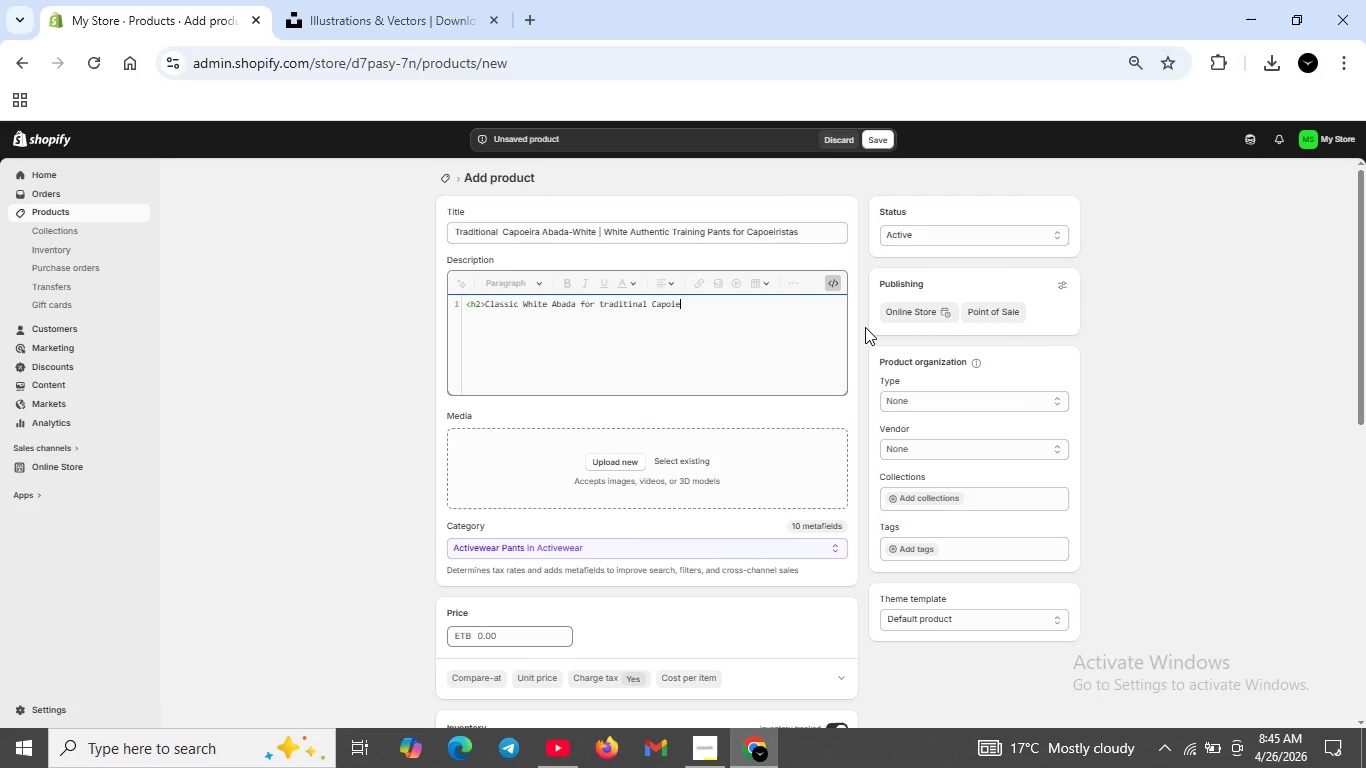 
hold_key(key=Slash, duration=0.69)
 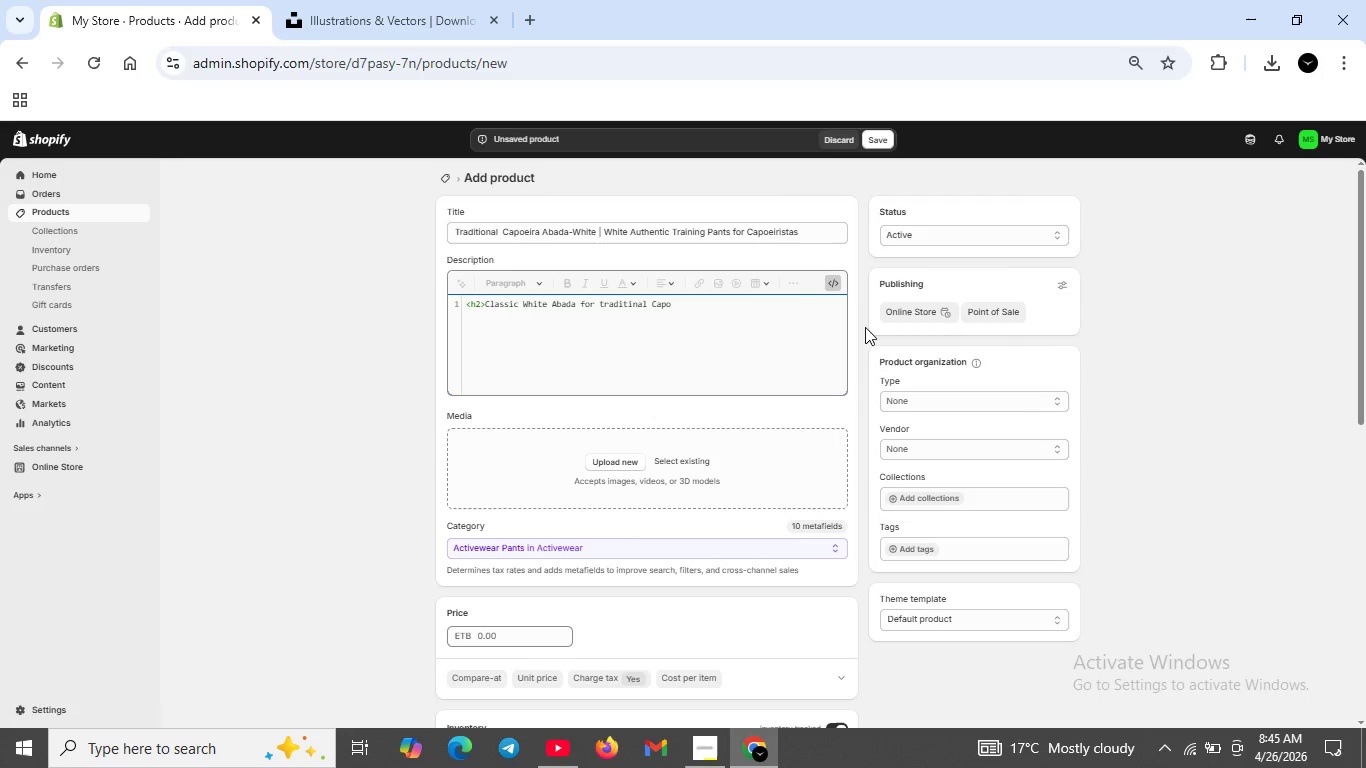 
key(Backspace)
key(Backspace)
type(eira</h2>)
 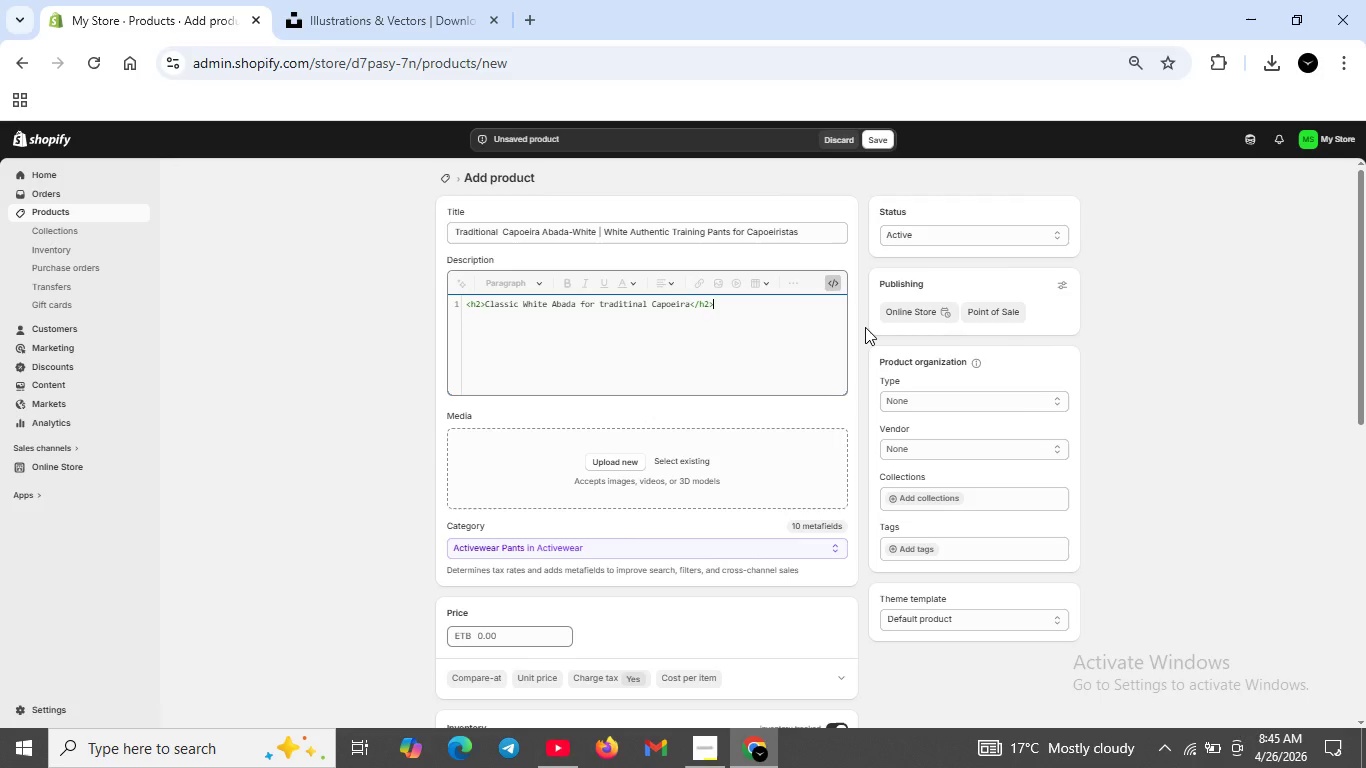 
key(Shift+Enter)
 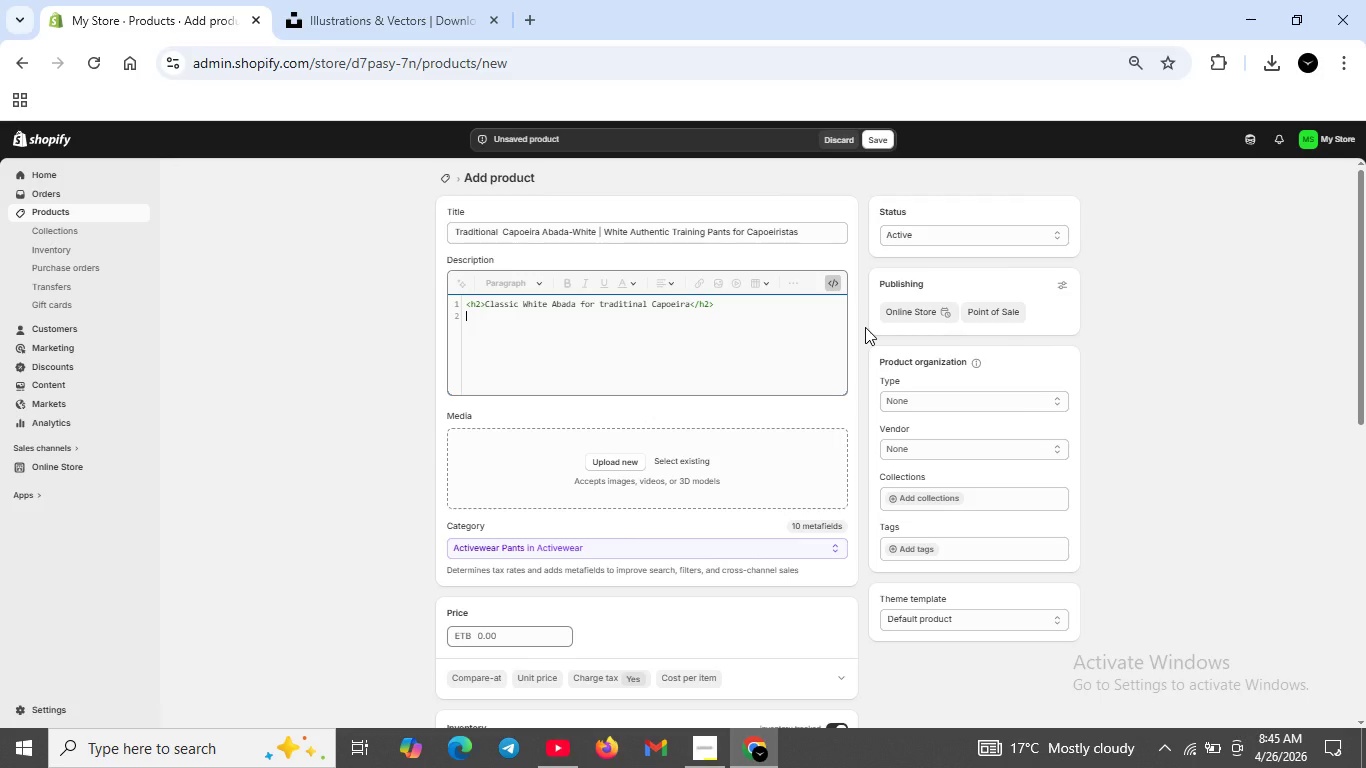 
type(<p>Traditinal  white Abada worn by capoeiristas in rodas and batix)
key(Backspace)
 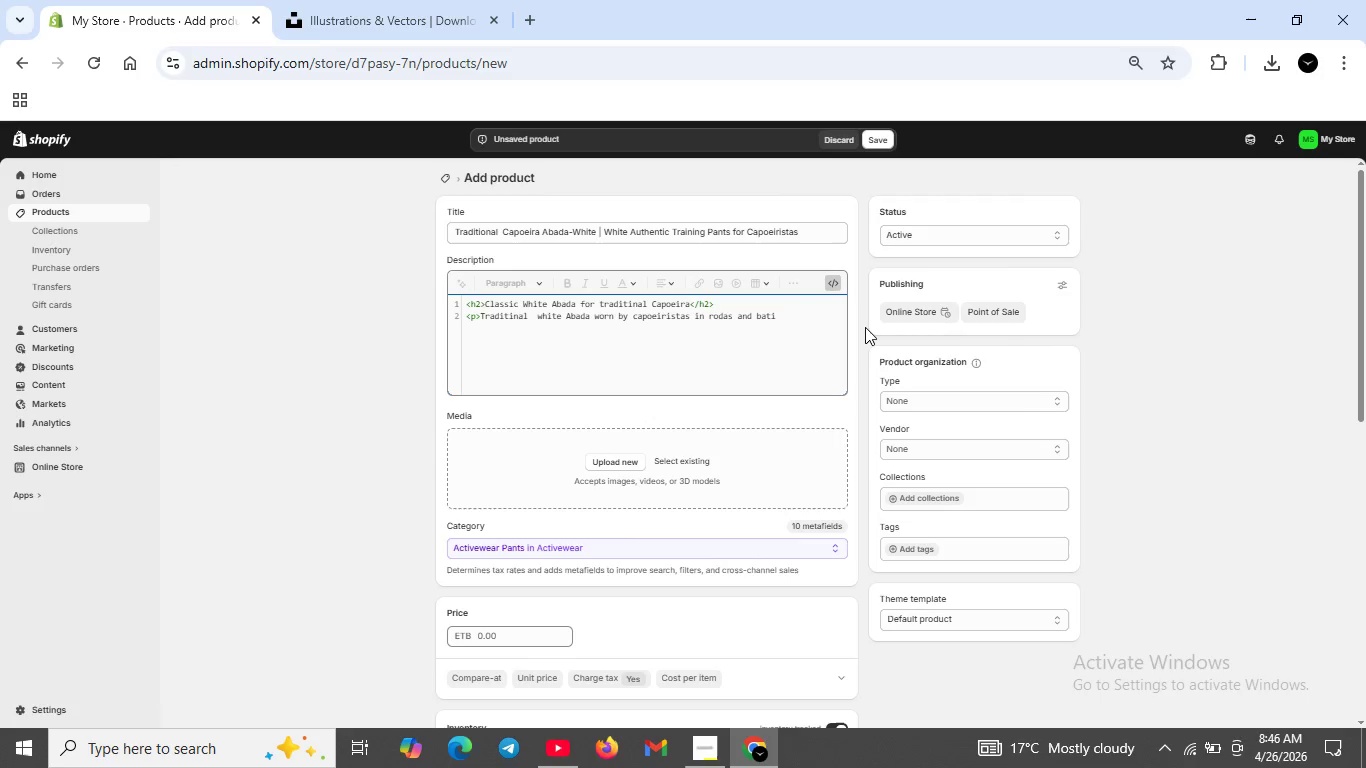 
type(zdos . Light weight )
 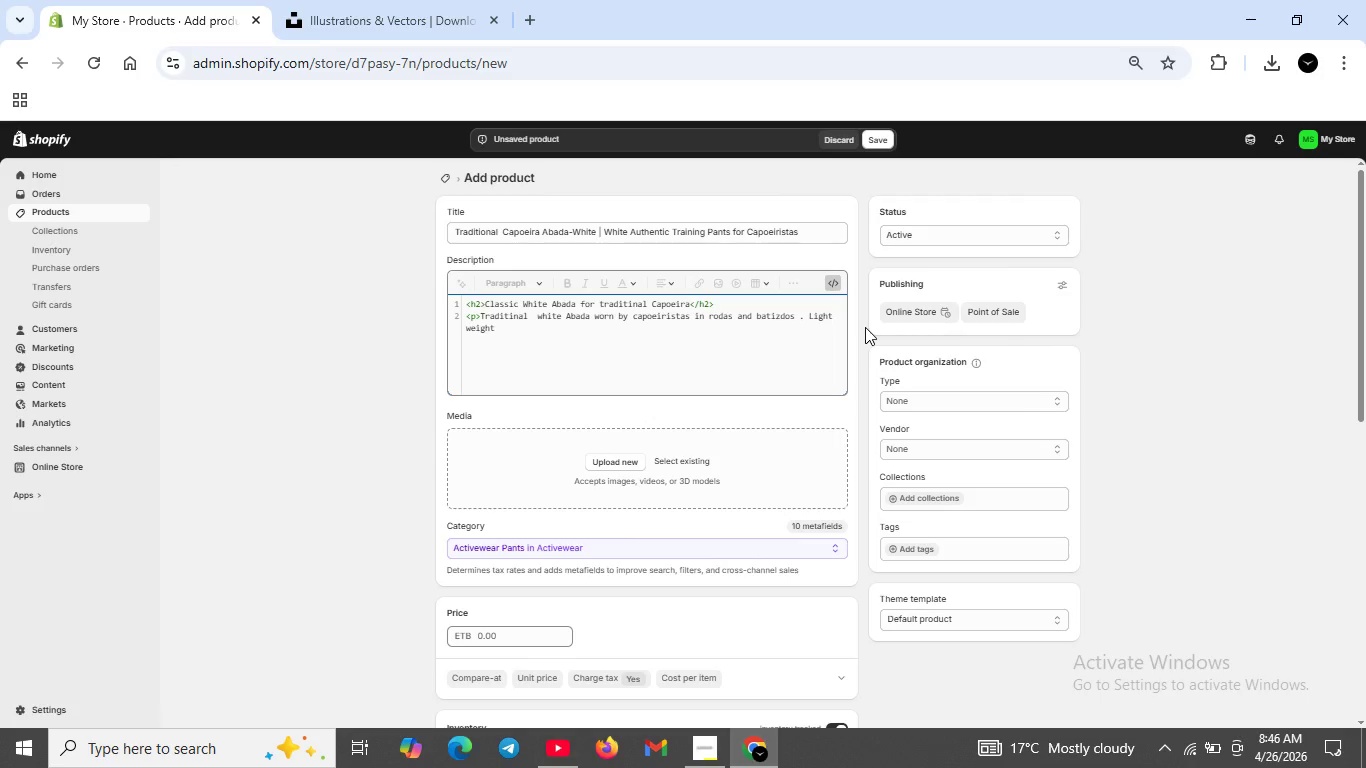 
type(, Breathable)
 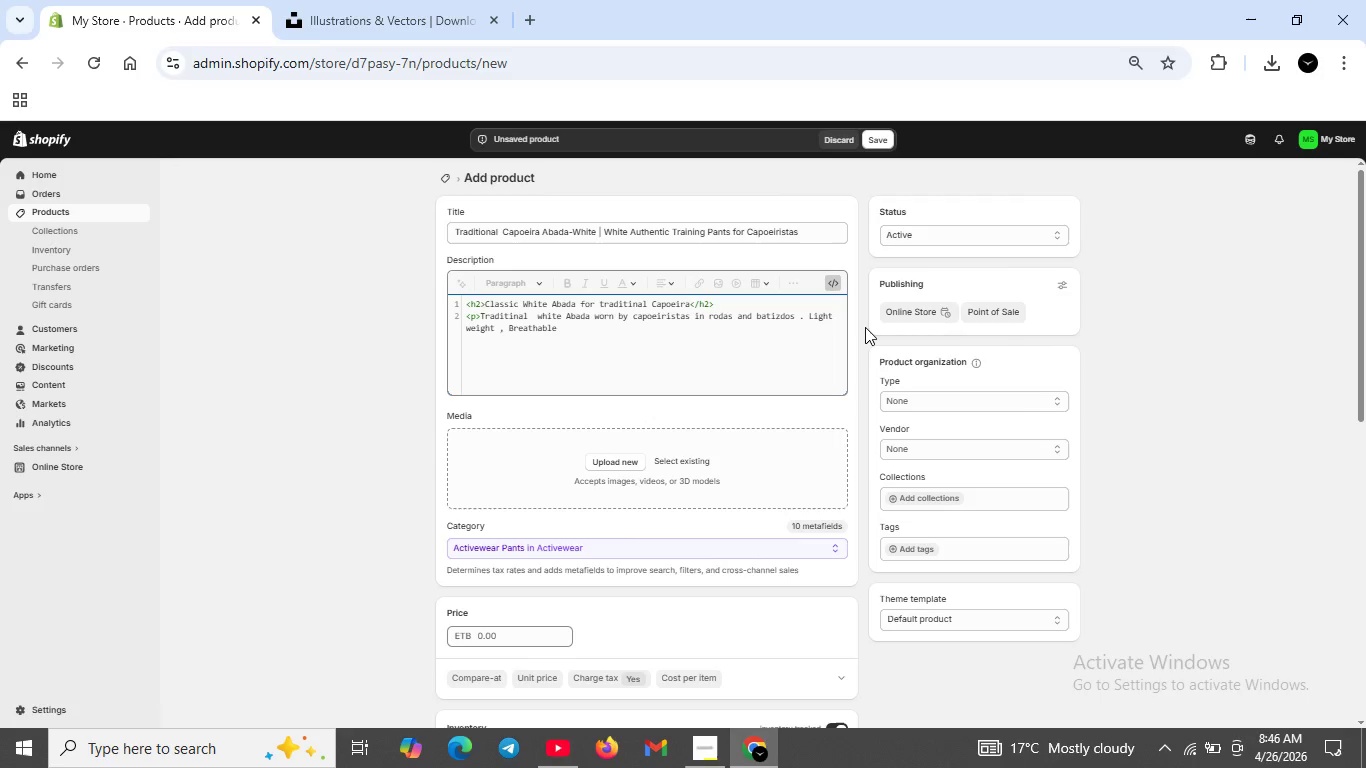 
key(ArrowLeft)
 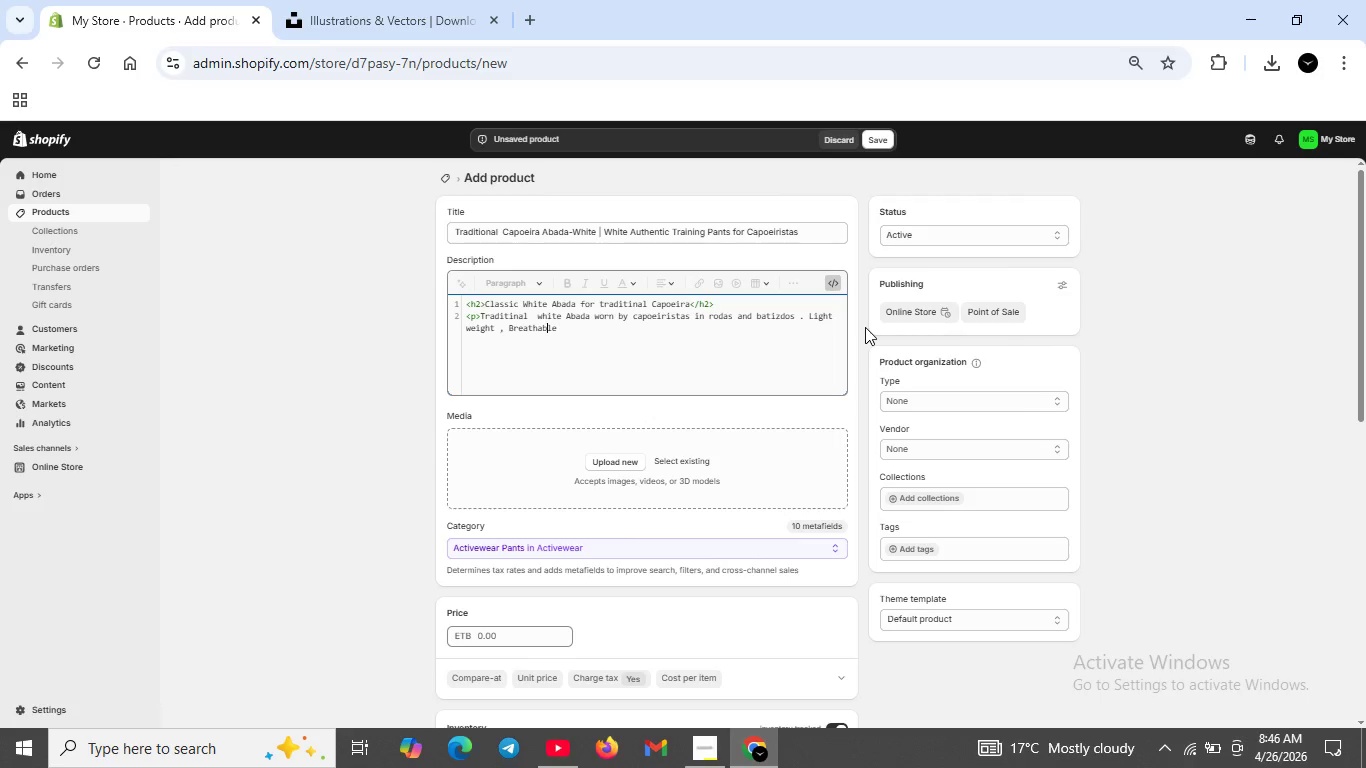 
key(ArrowLeft)
 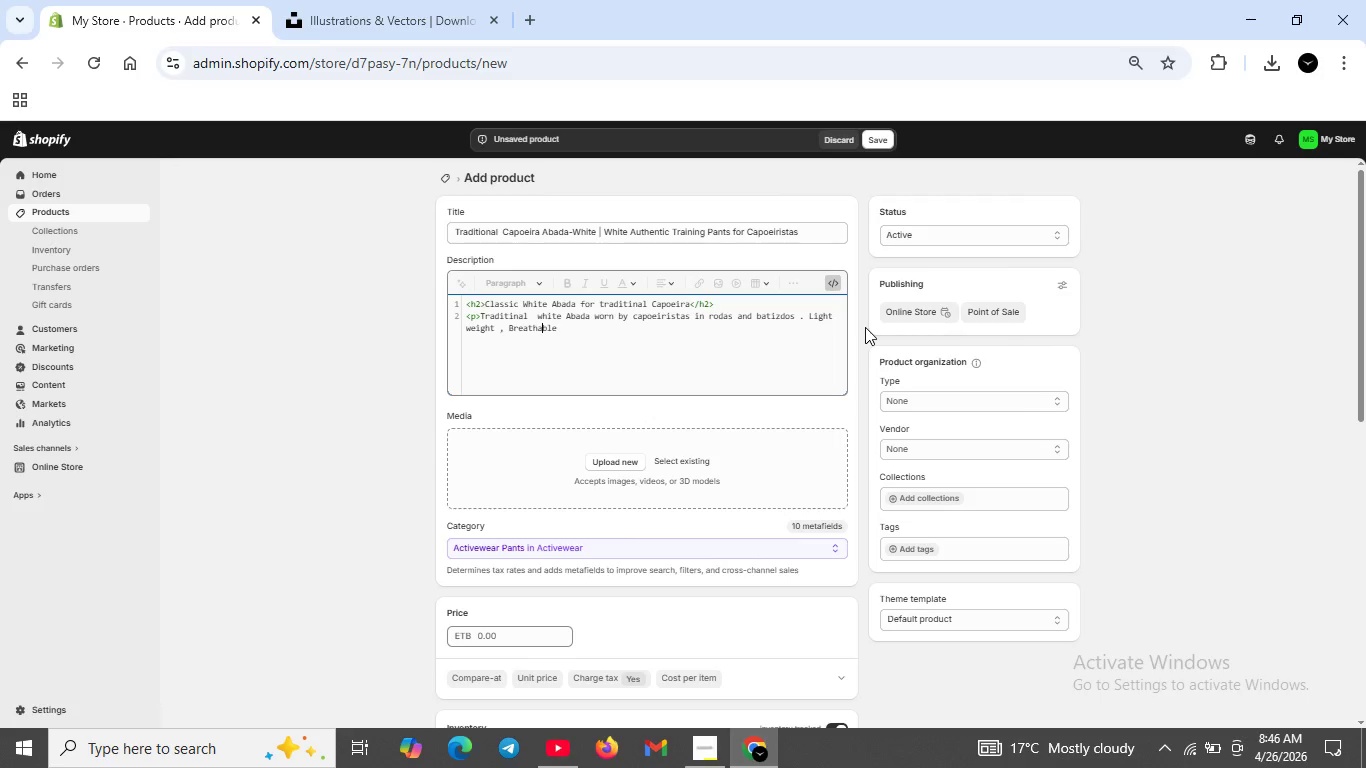 
key(ArrowLeft)
 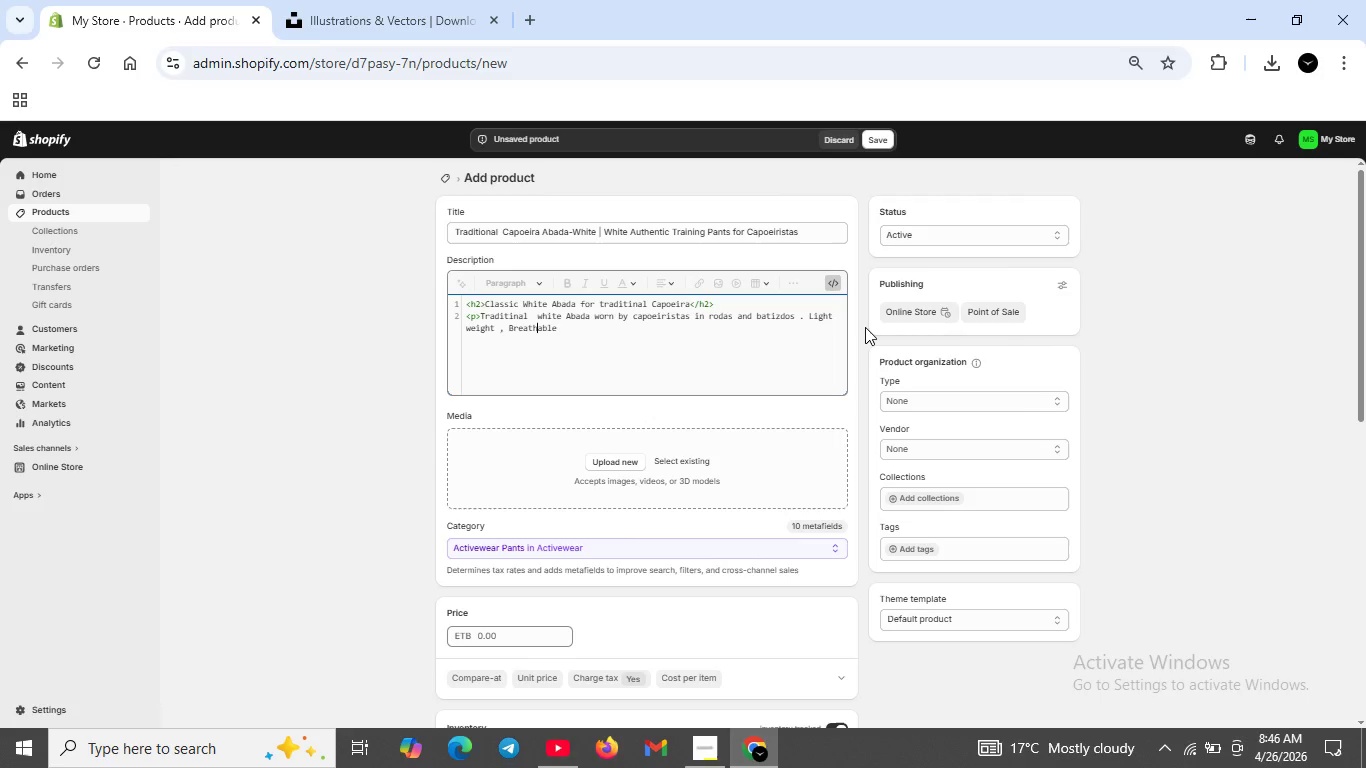 
key(ArrowLeft)
 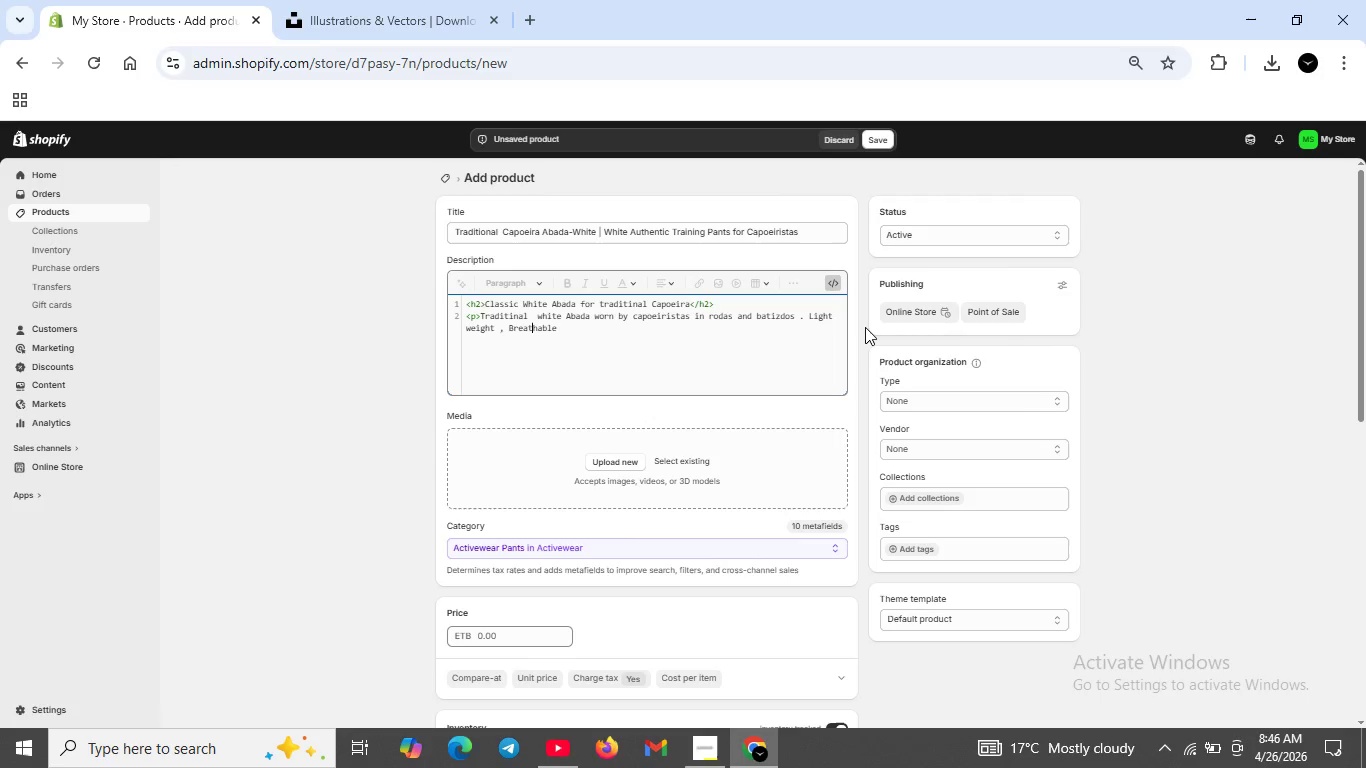 
key(ArrowLeft)
 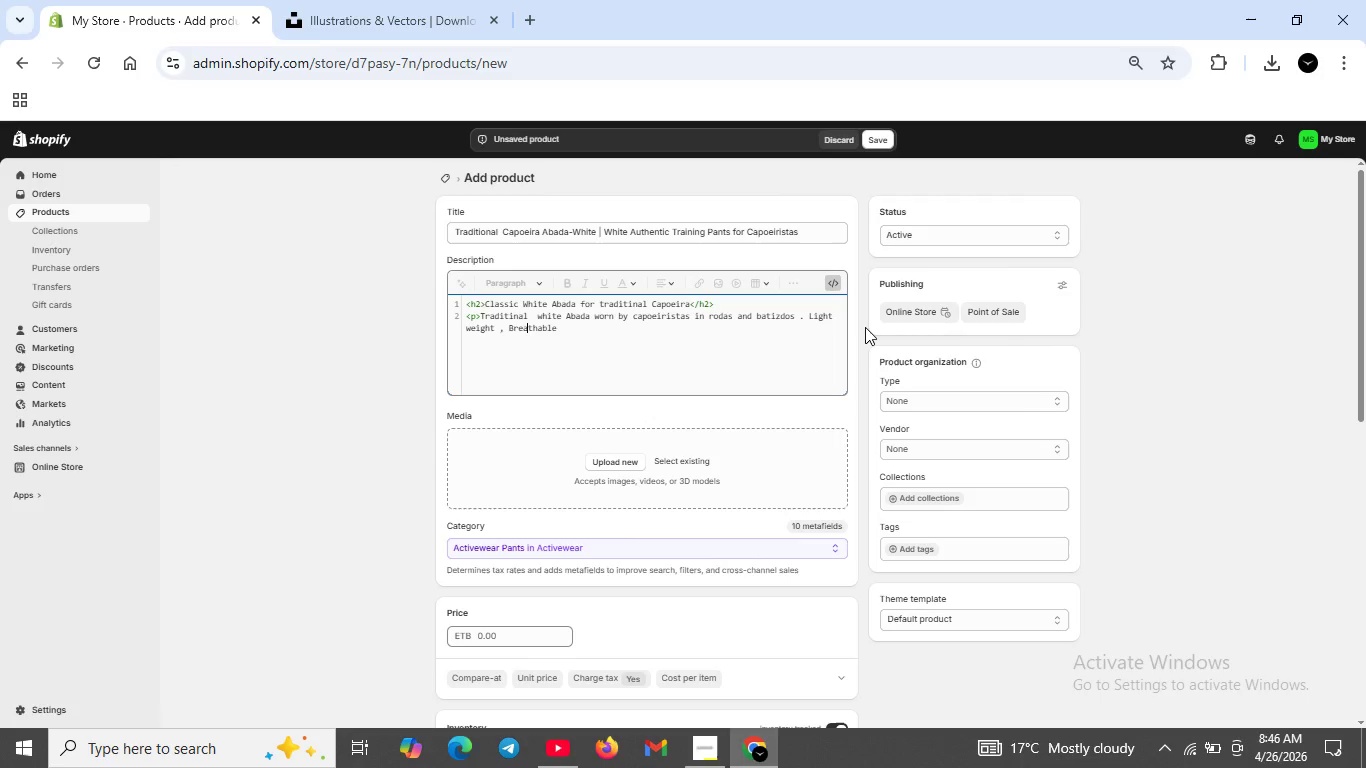 
key(ArrowLeft)
 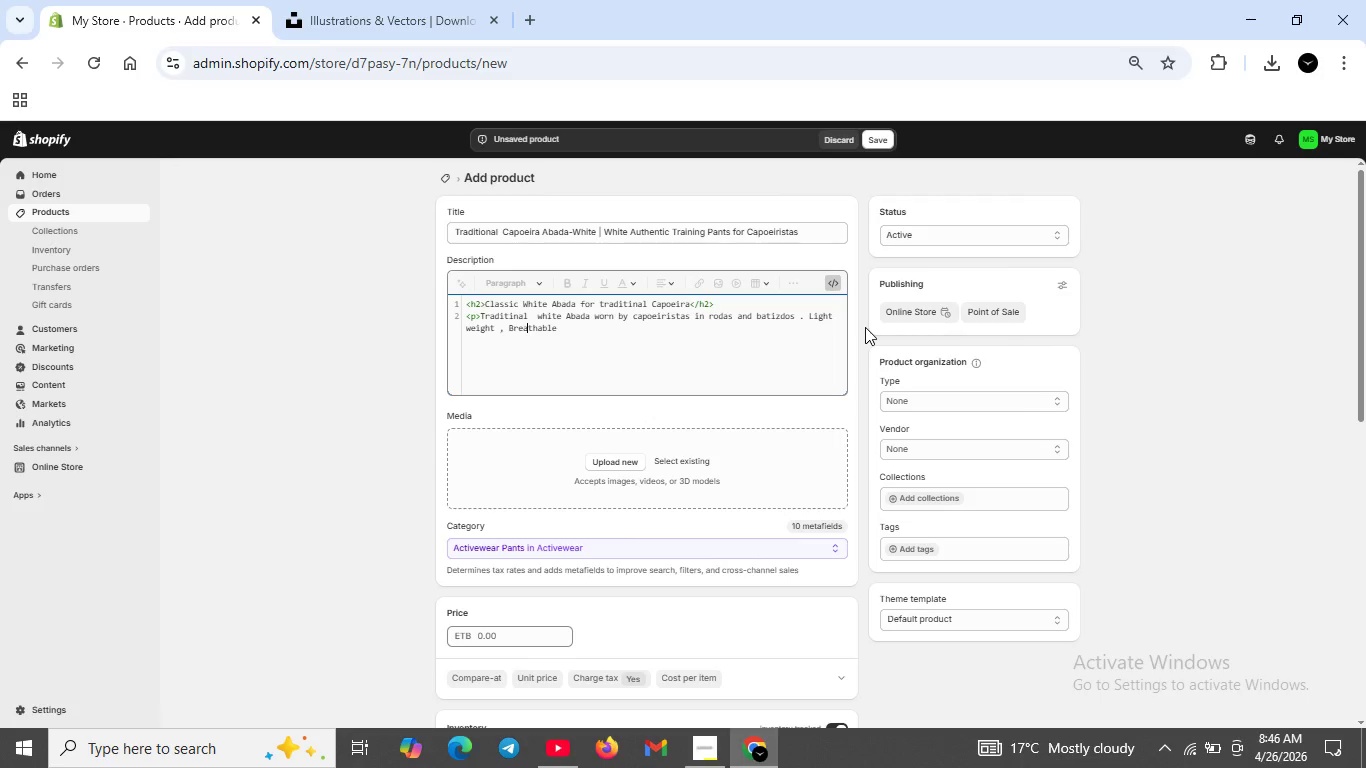 
key(ArrowLeft)
 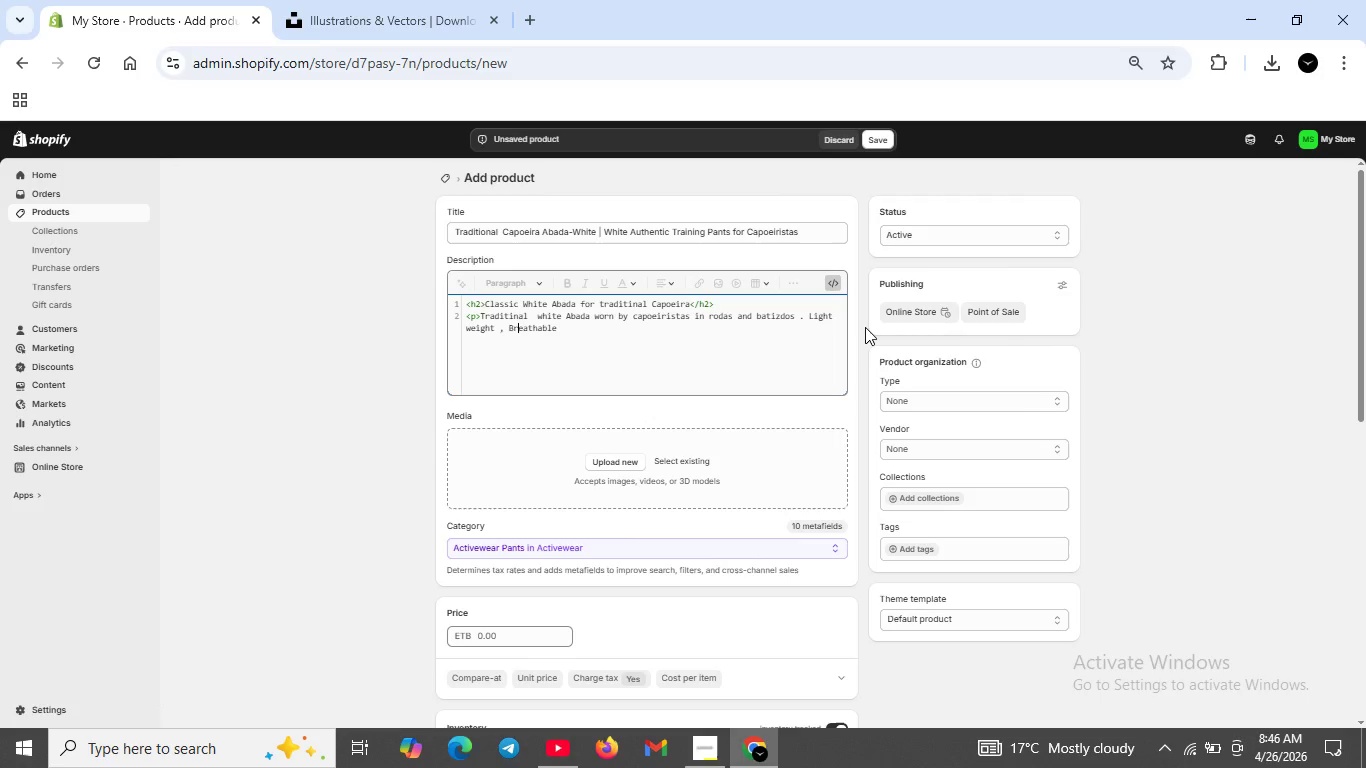 
key(ArrowLeft)
 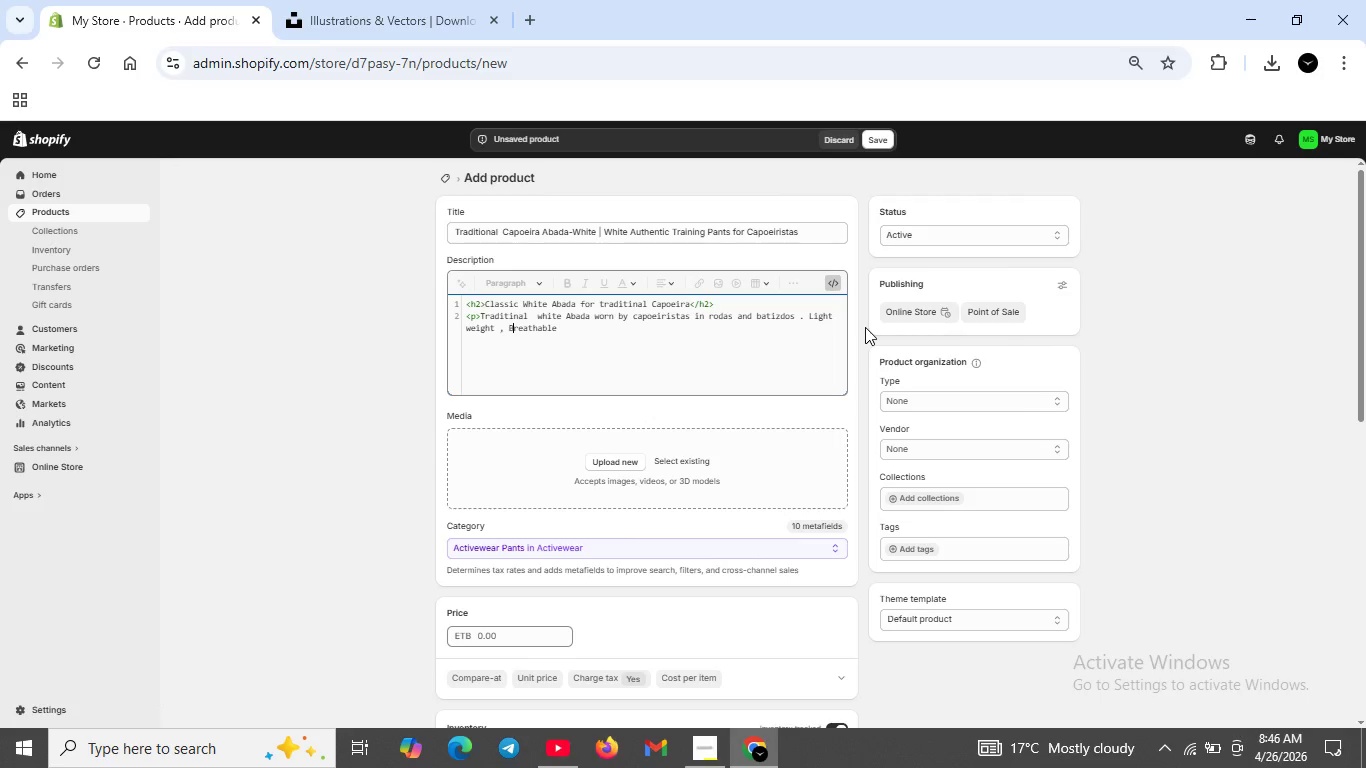 
key(ArrowLeft)
 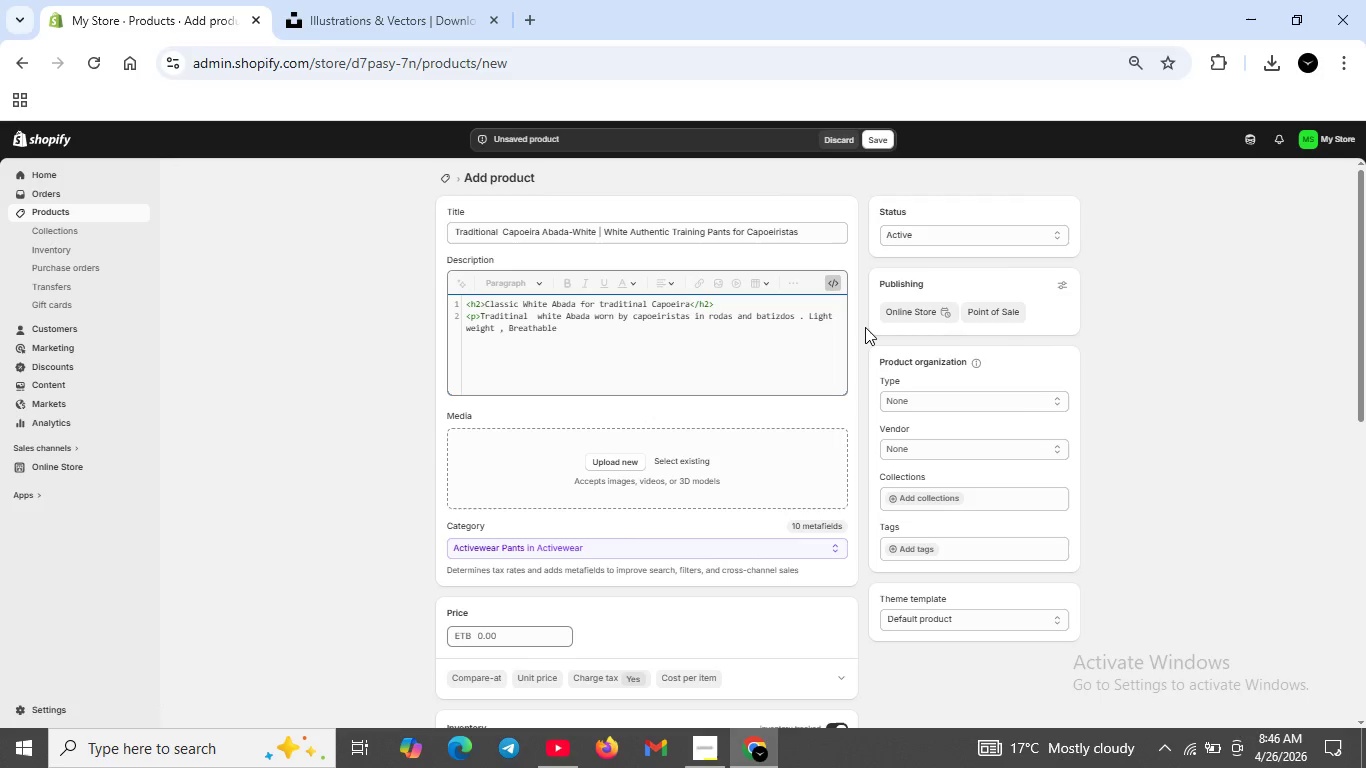 
key(Backspace)
 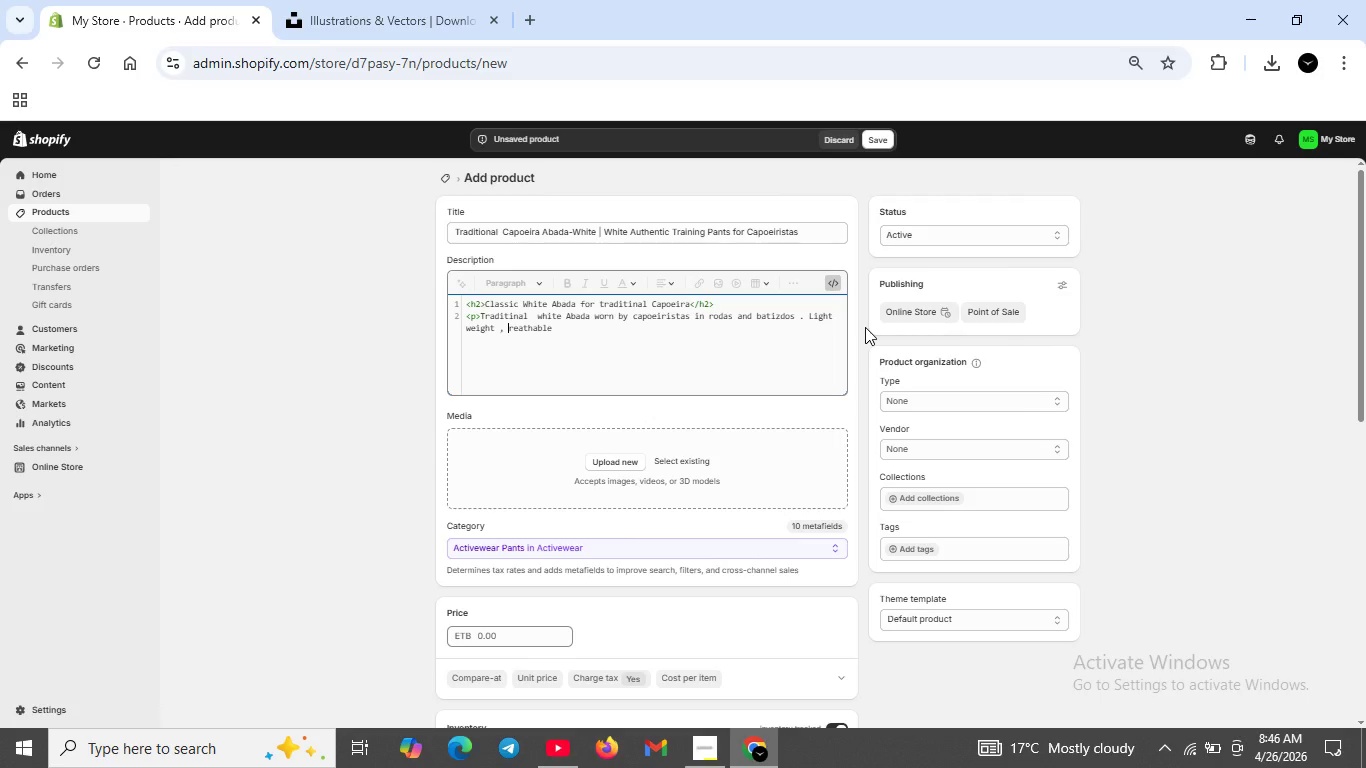 
key(B)
 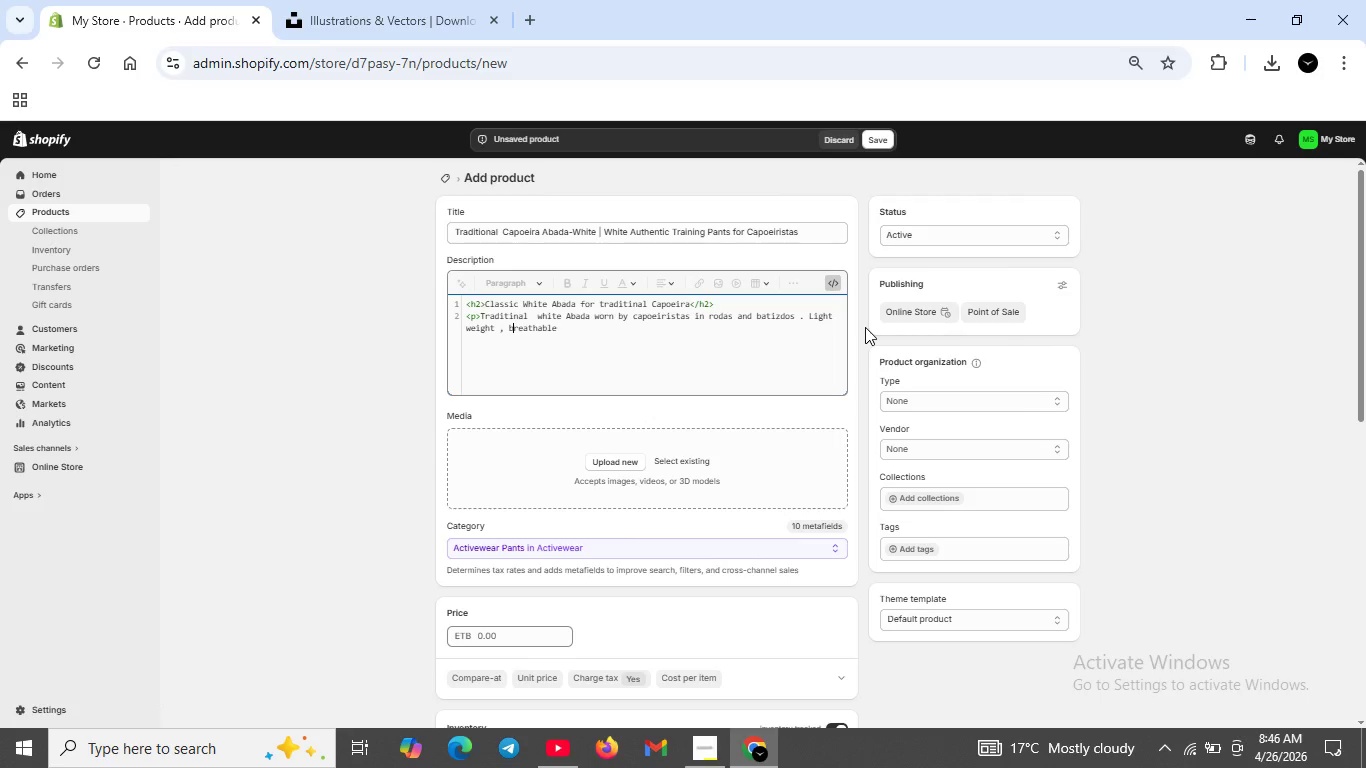 
key(ArrowLeft)
 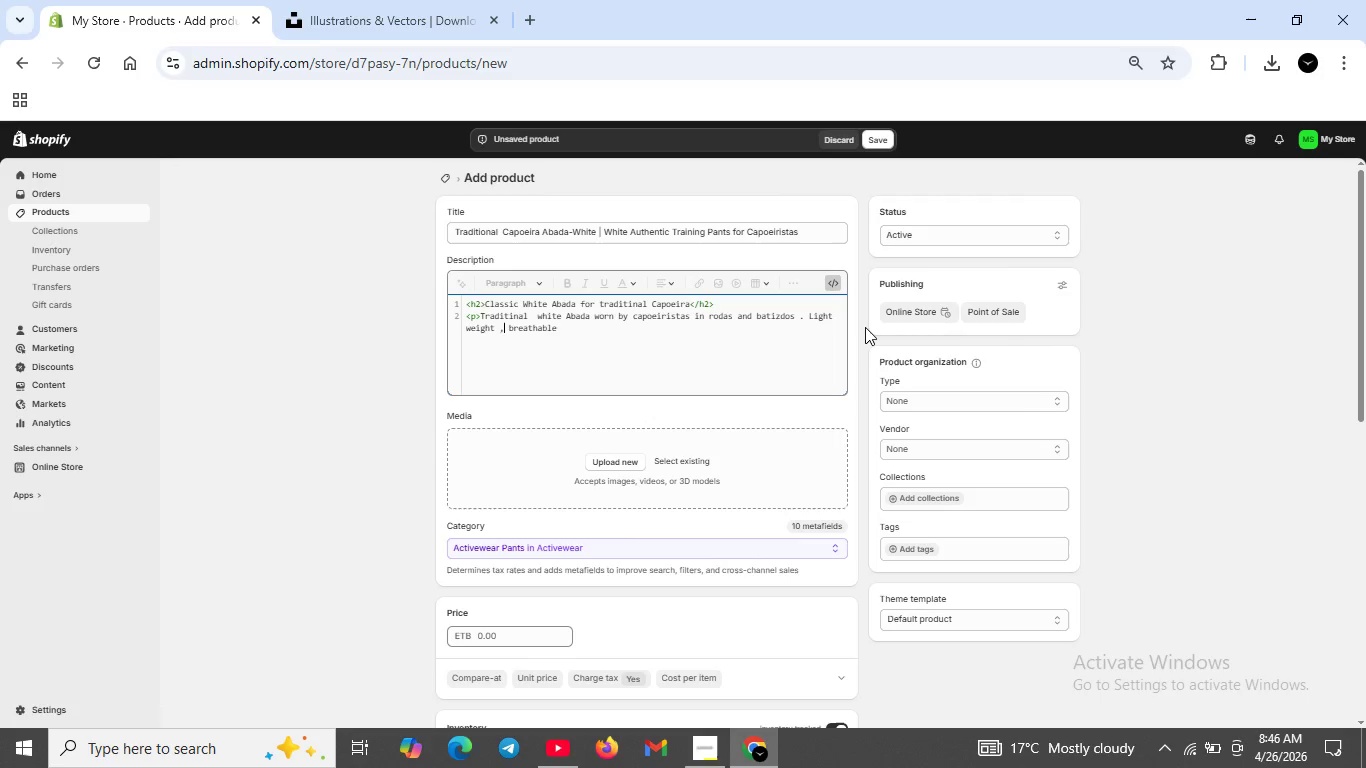 
key(ArrowLeft)
 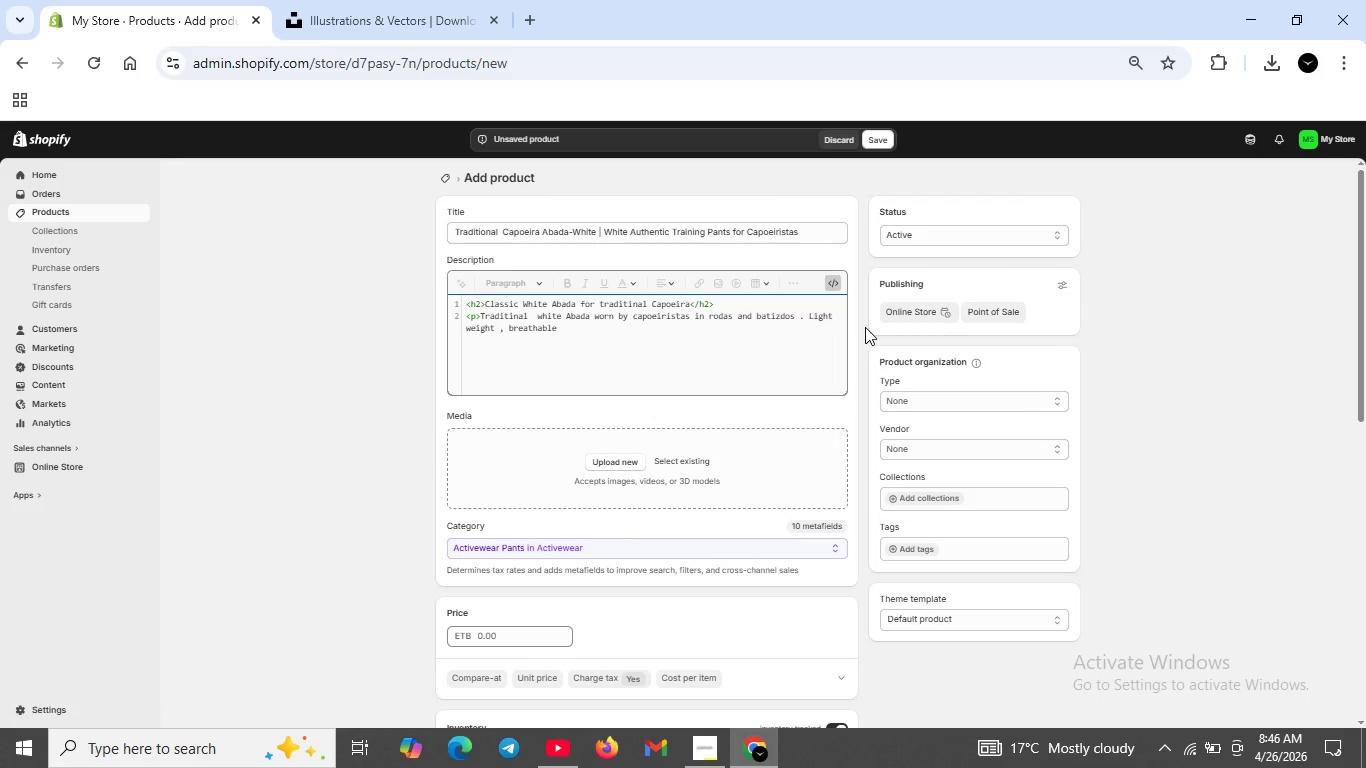 
key(Backspace)
 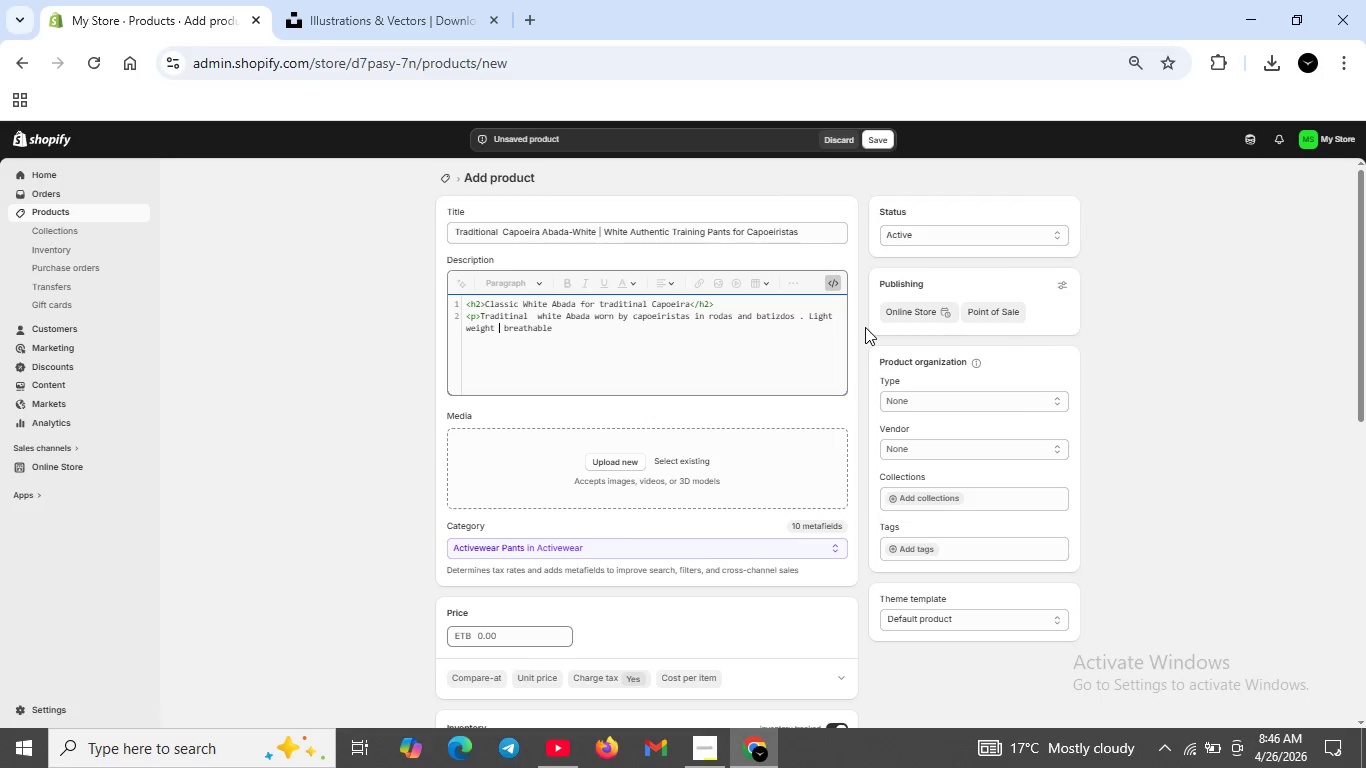 
key(Backspace)
 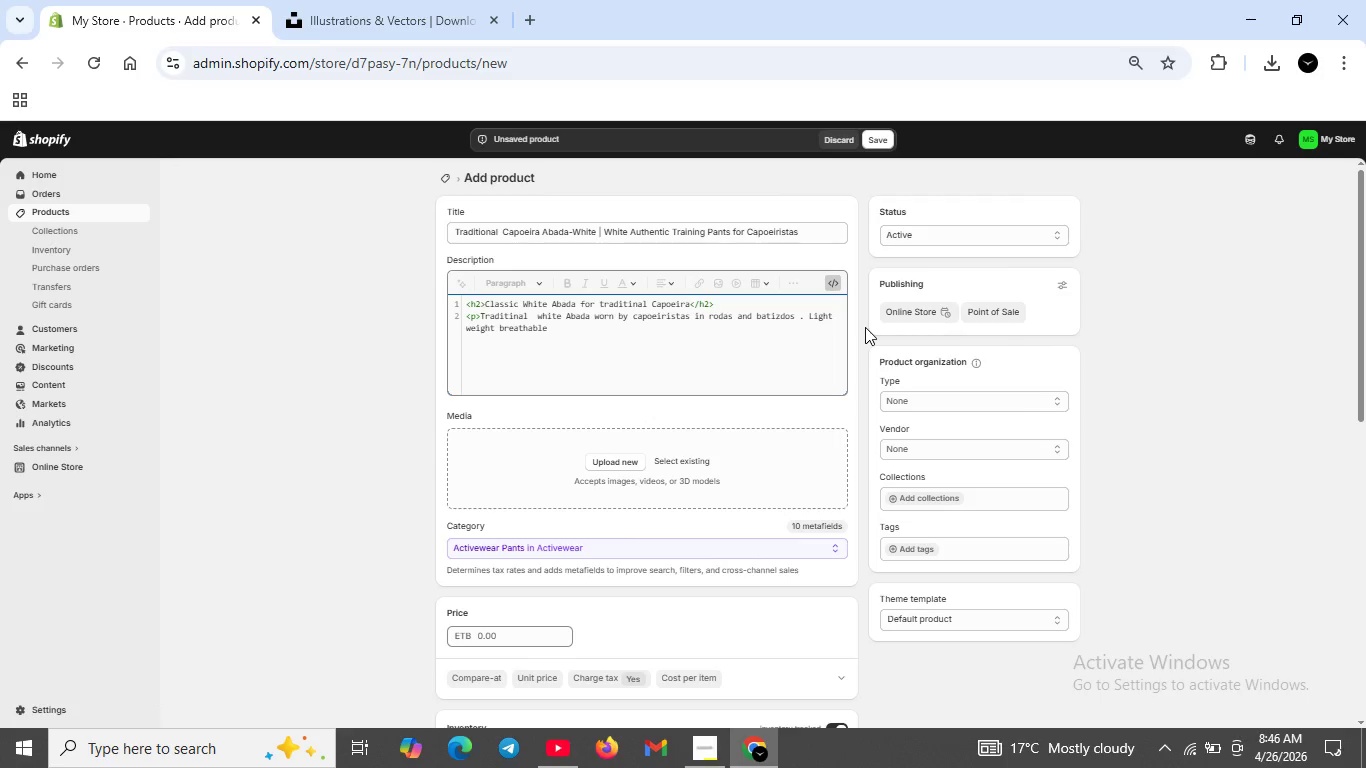 
key(Comma)
 